 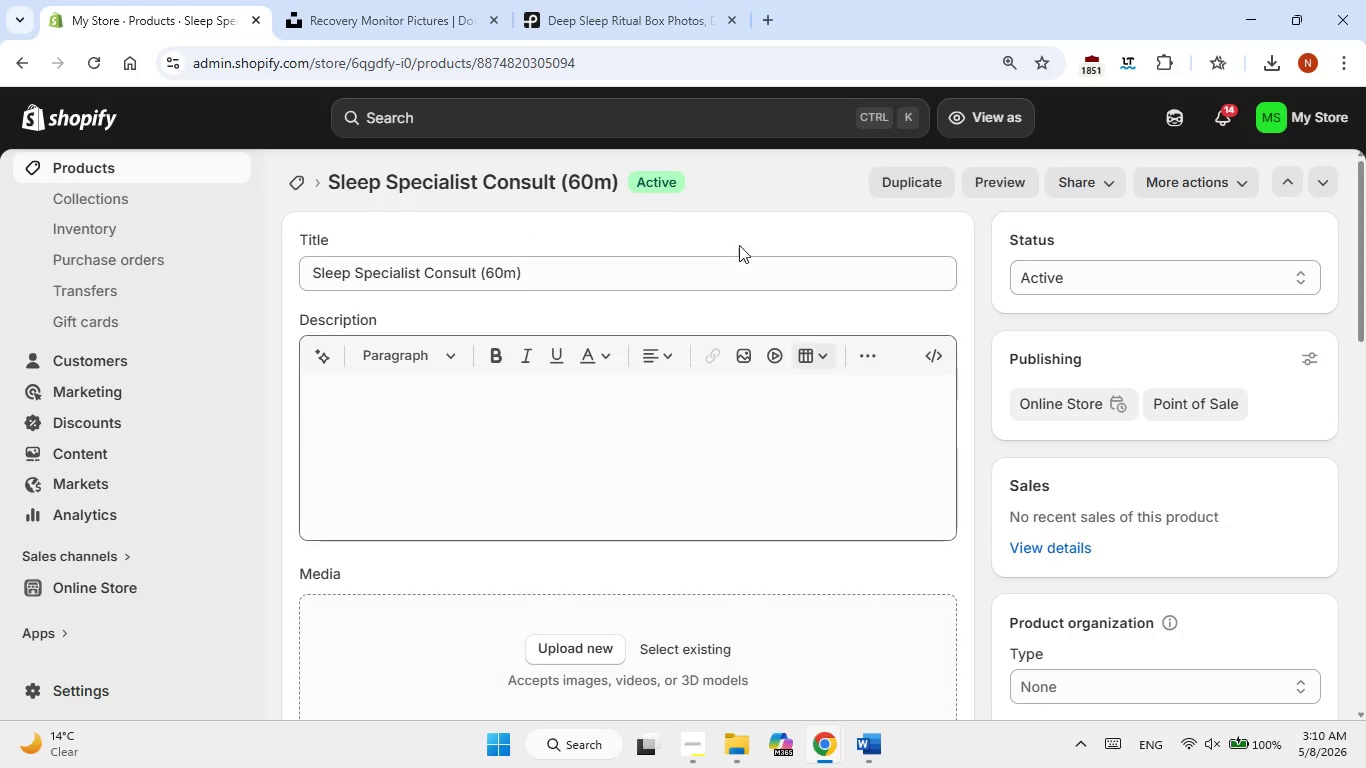 
left_click([630, 421])
 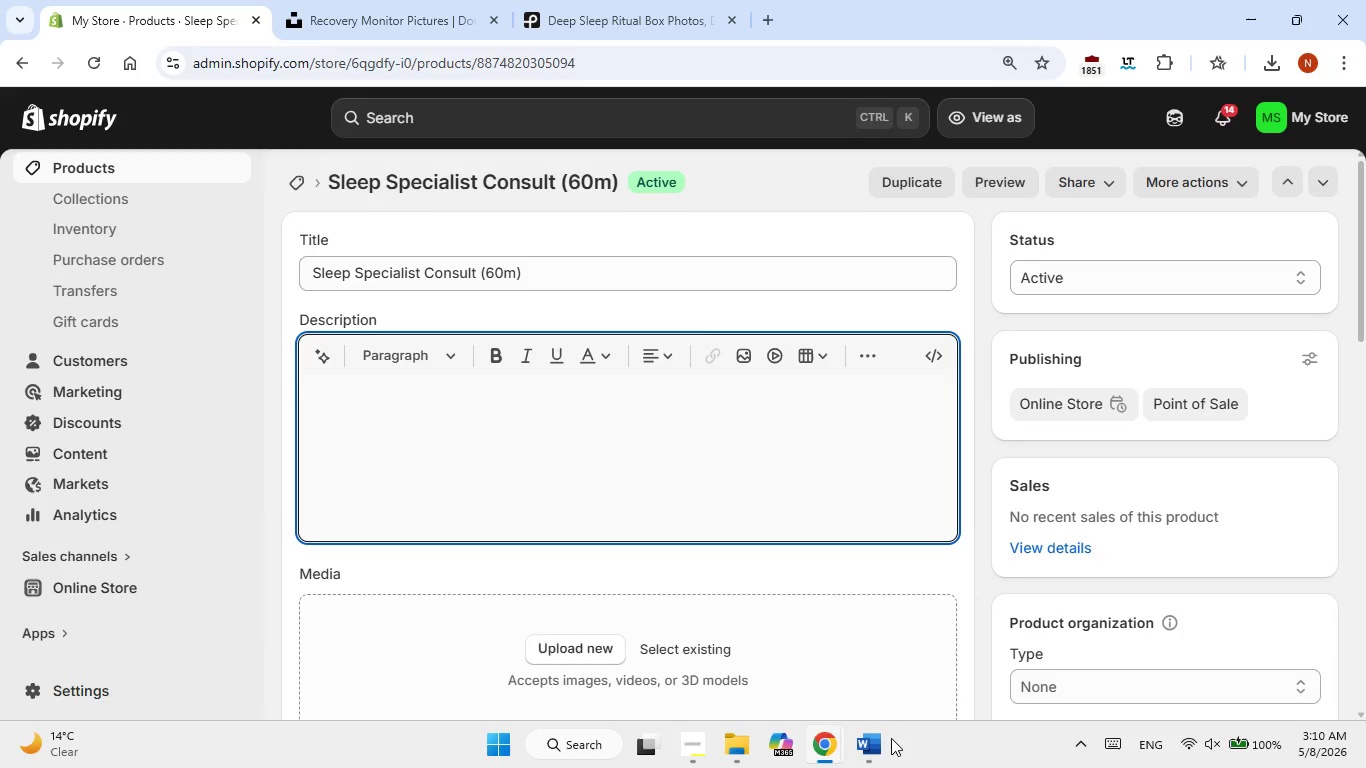 
left_click([878, 744])
 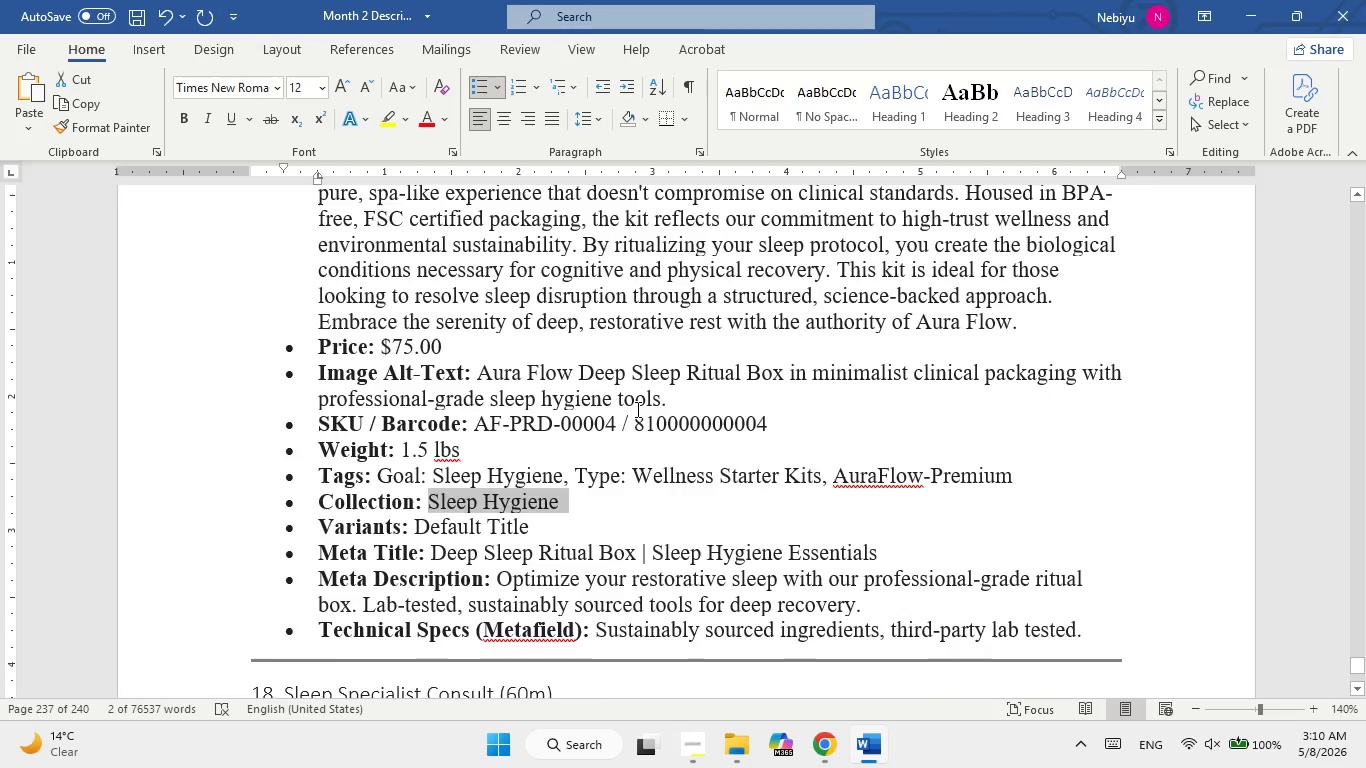 
scroll: coordinate [636, 409], scroll_direction: down, amount: 3.0
 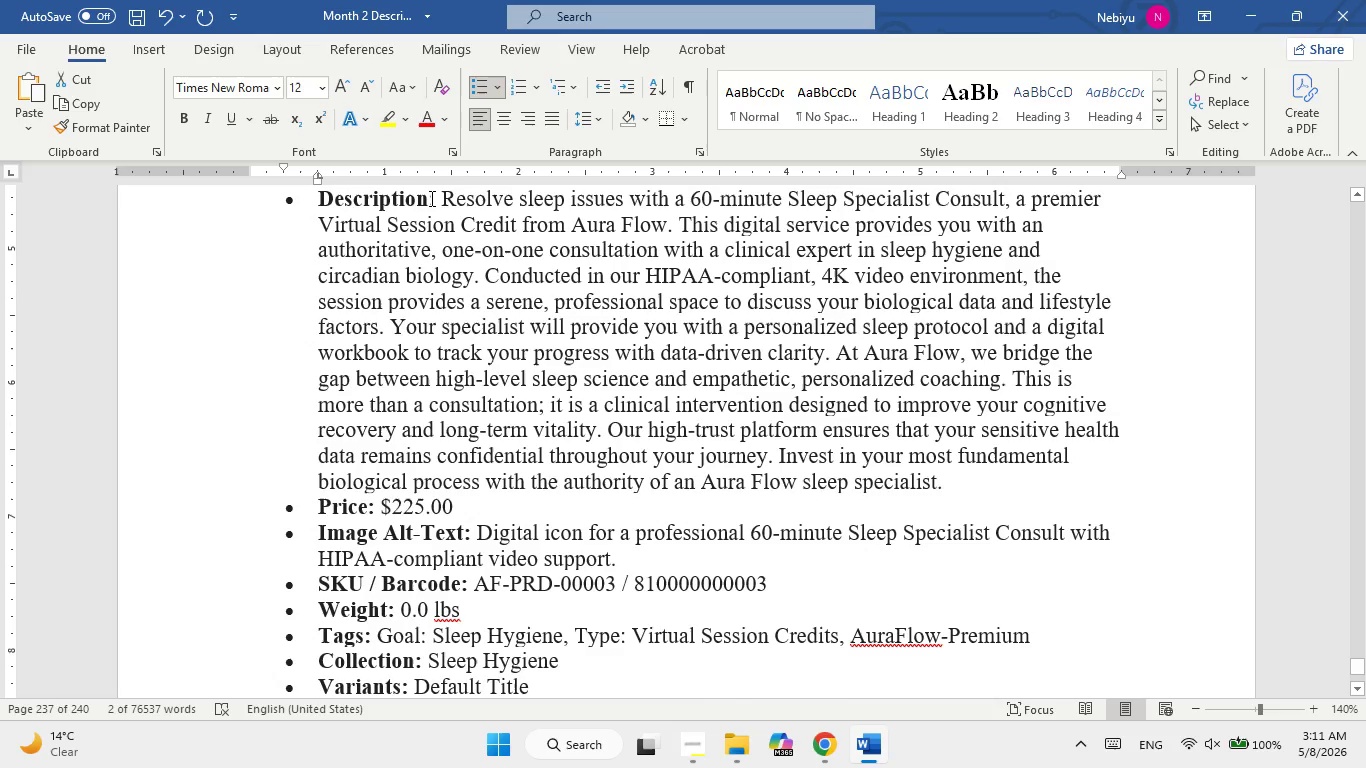 
left_click_drag(start_coordinate=[465, 195], to_coordinate=[948, 484])
 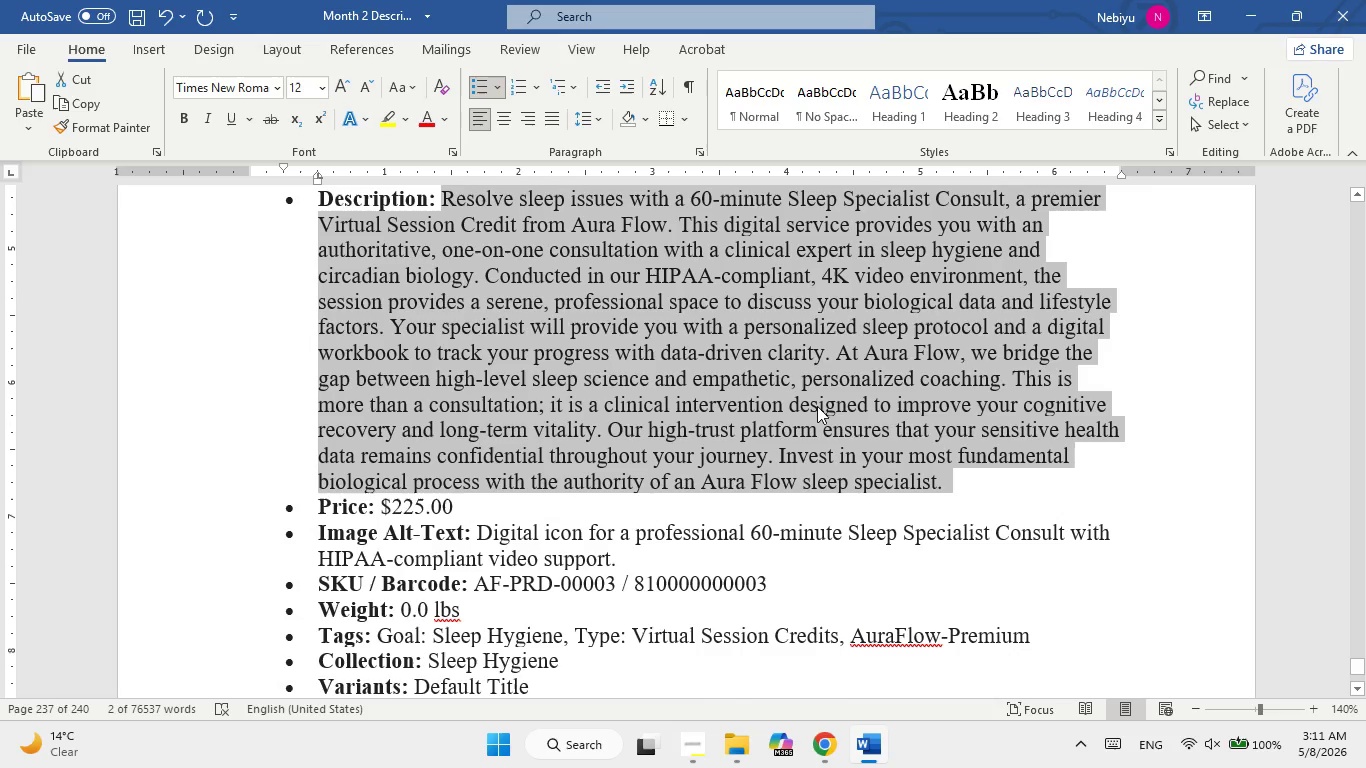 
right_click([816, 405])
 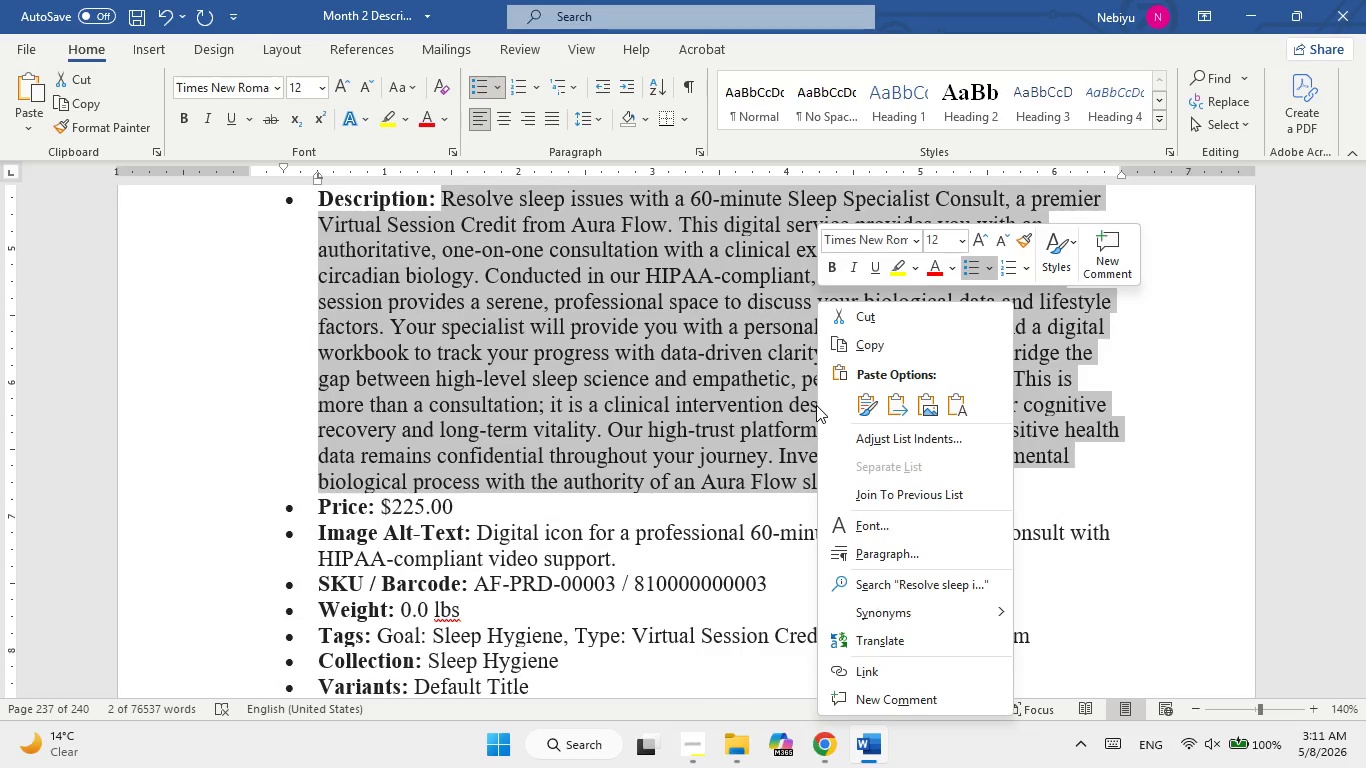 
left_click([816, 405])
 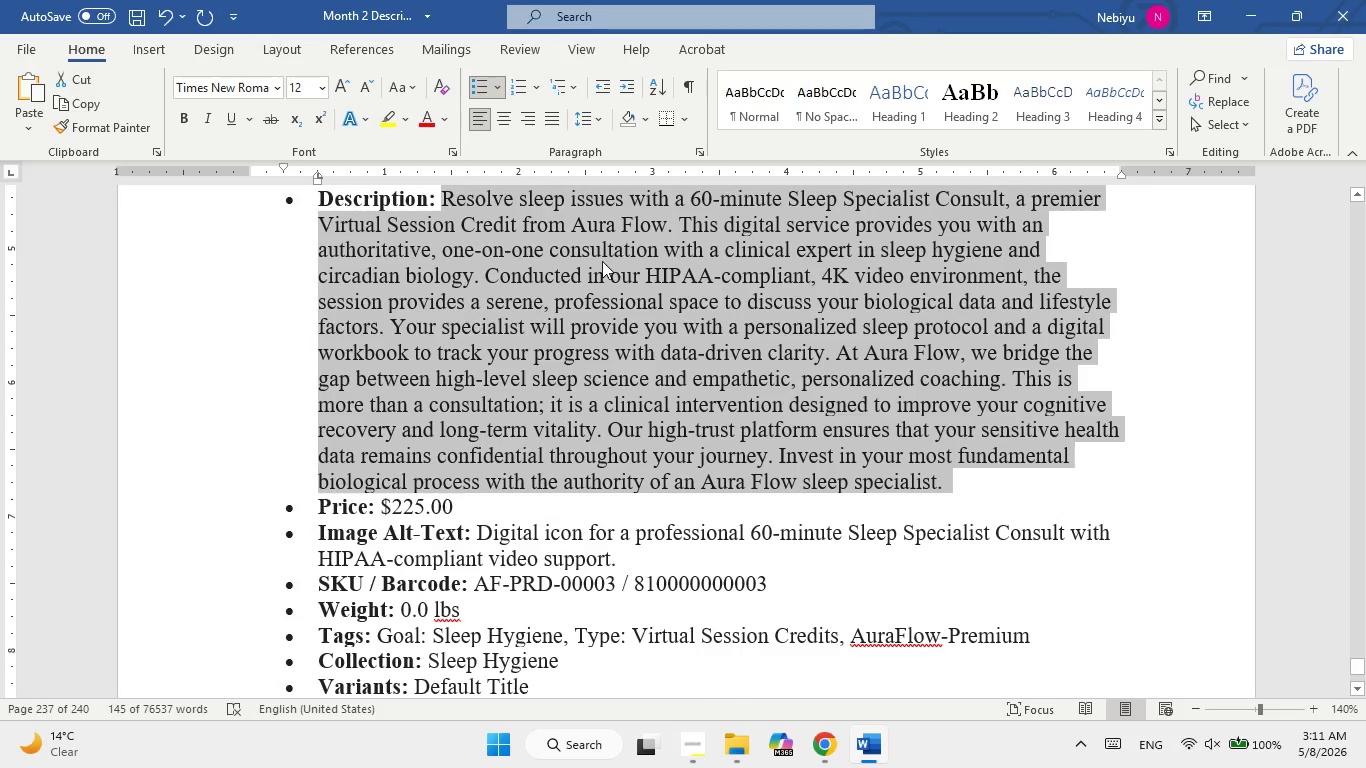 
left_click([602, 261])
 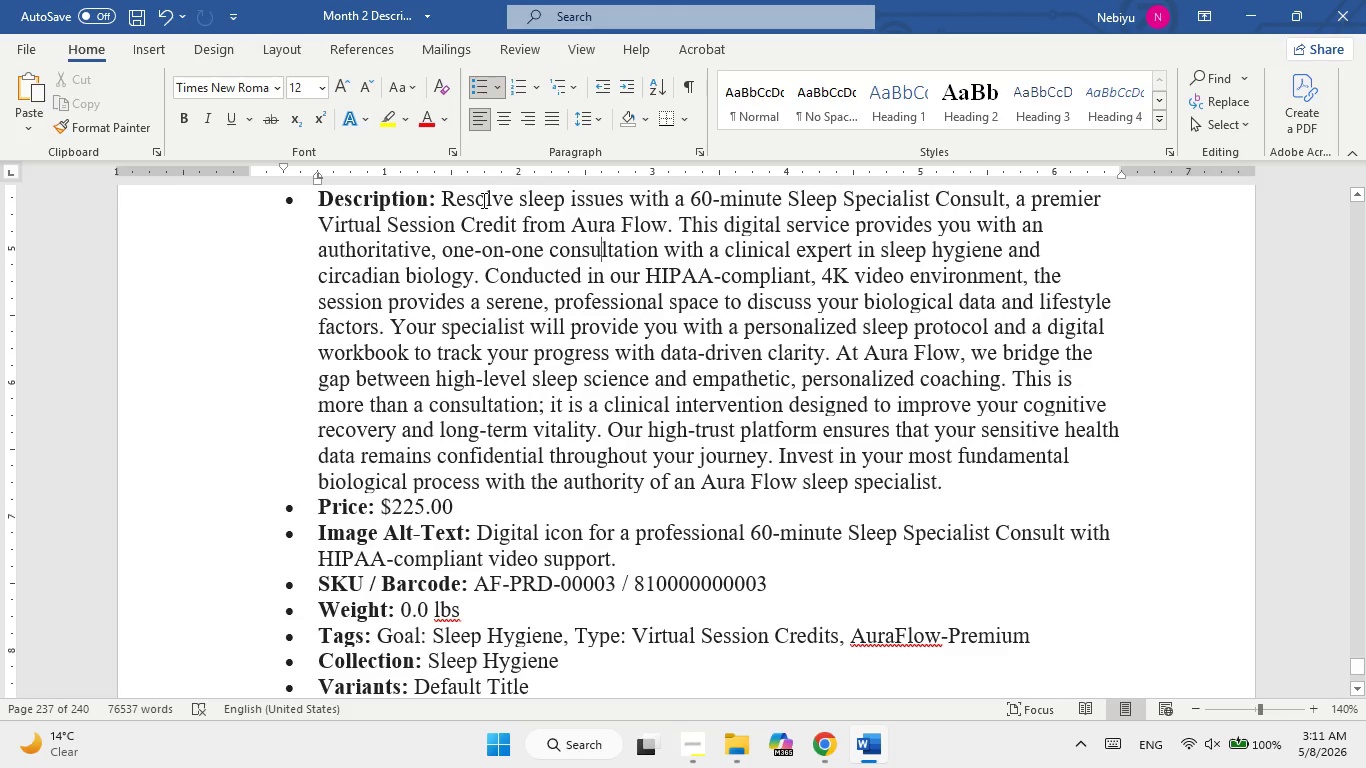 
left_click_drag(start_coordinate=[482, 200], to_coordinate=[505, 264])
 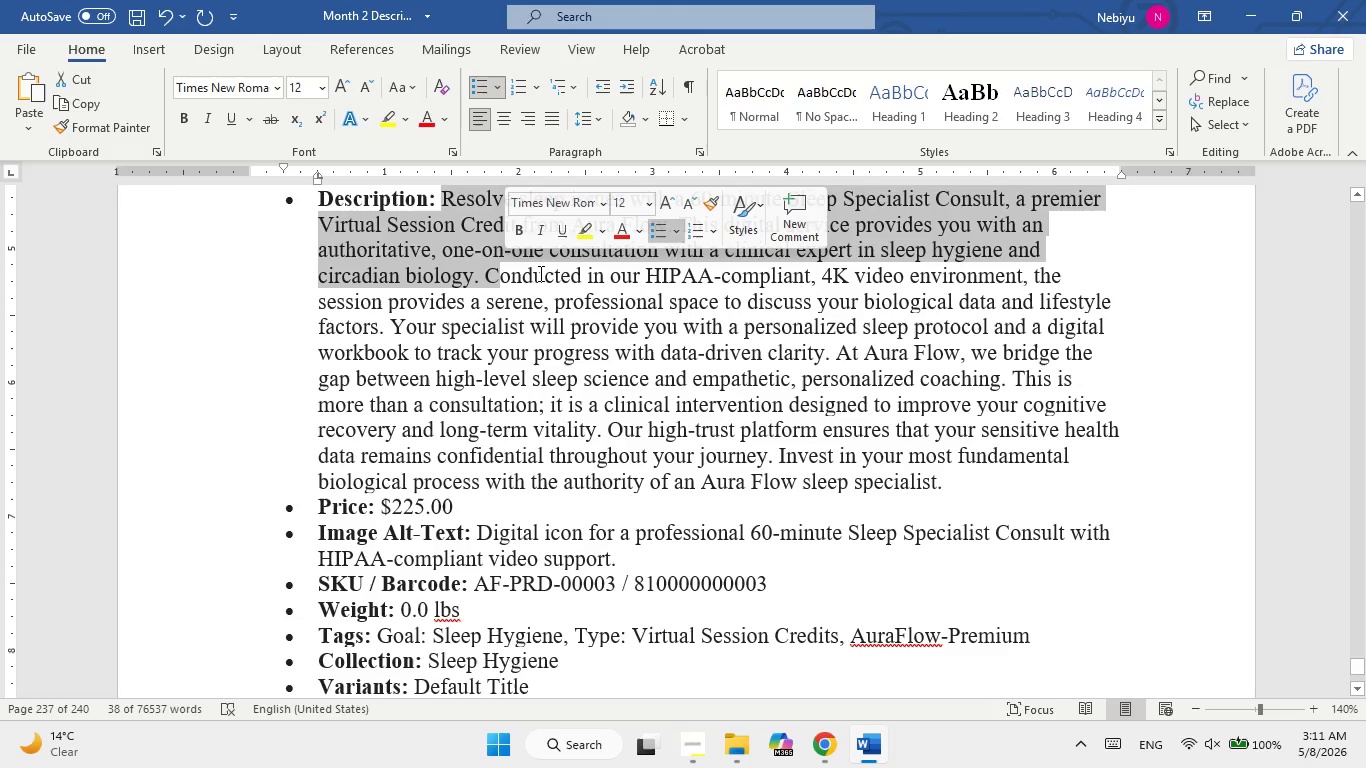 
left_click([623, 319])
 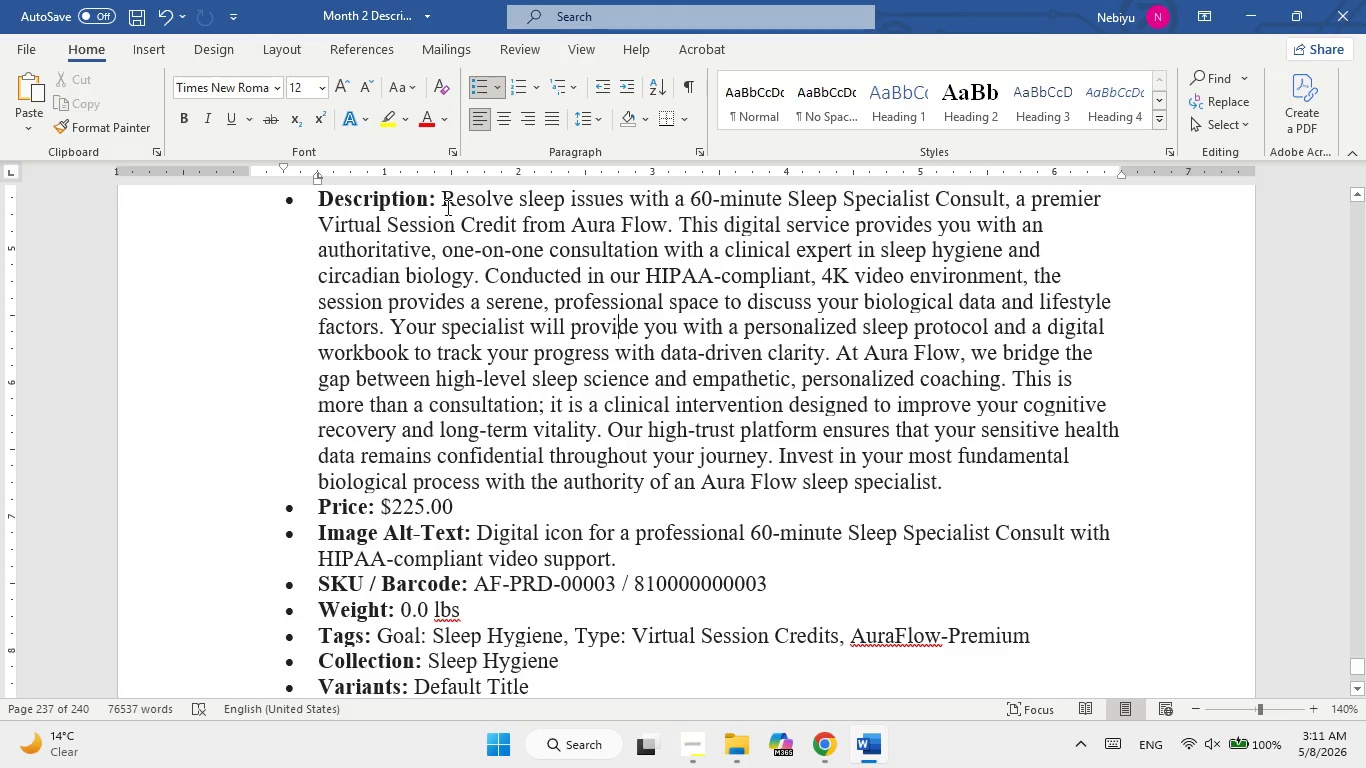 
left_click_drag(start_coordinate=[442, 203], to_coordinate=[934, 481])
 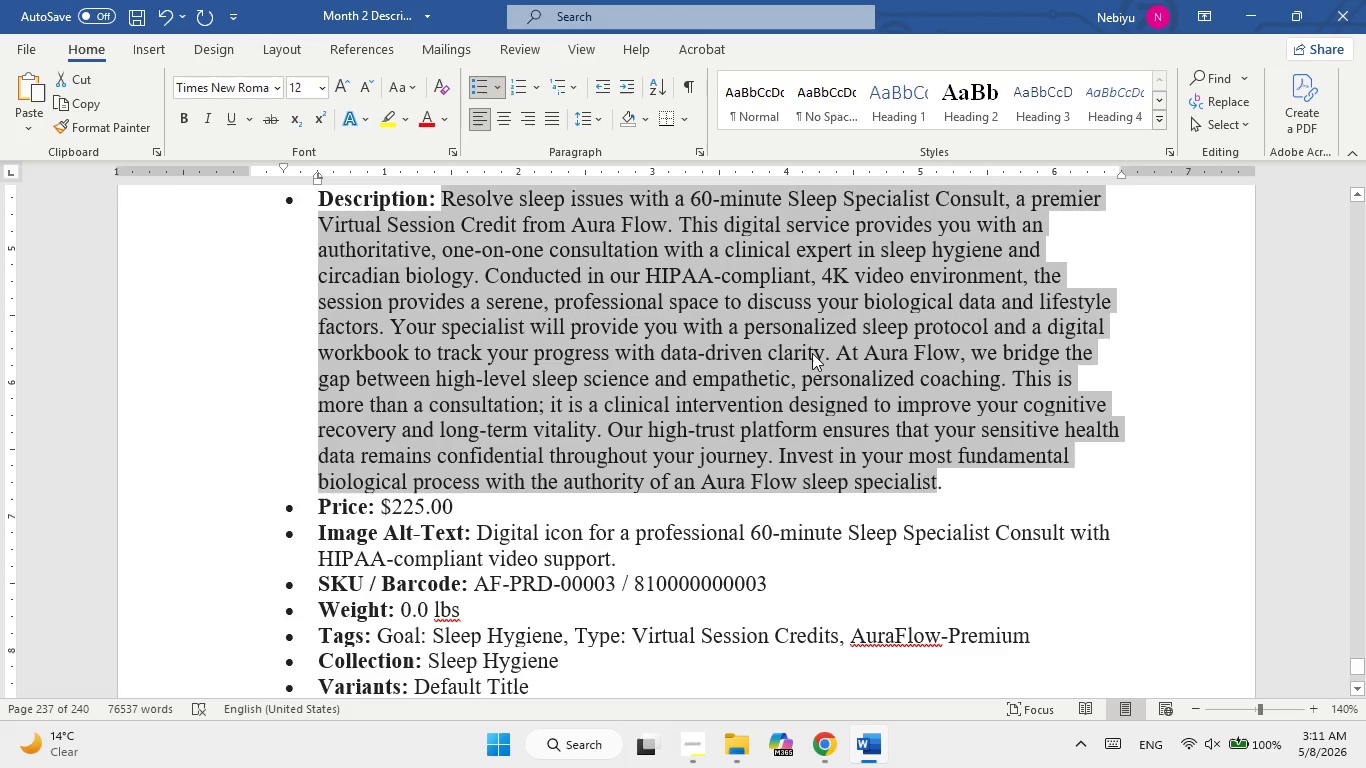 
right_click([812, 353])
 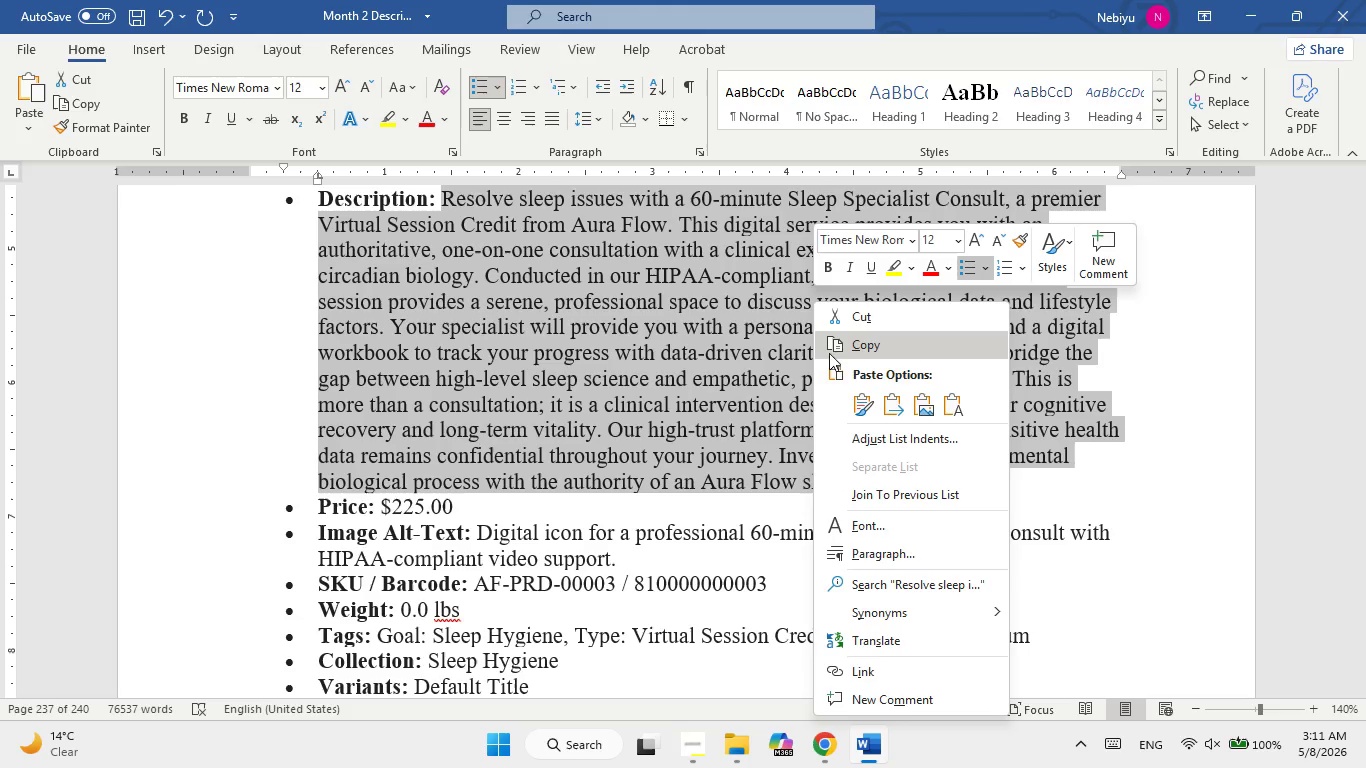 
left_click([854, 355])
 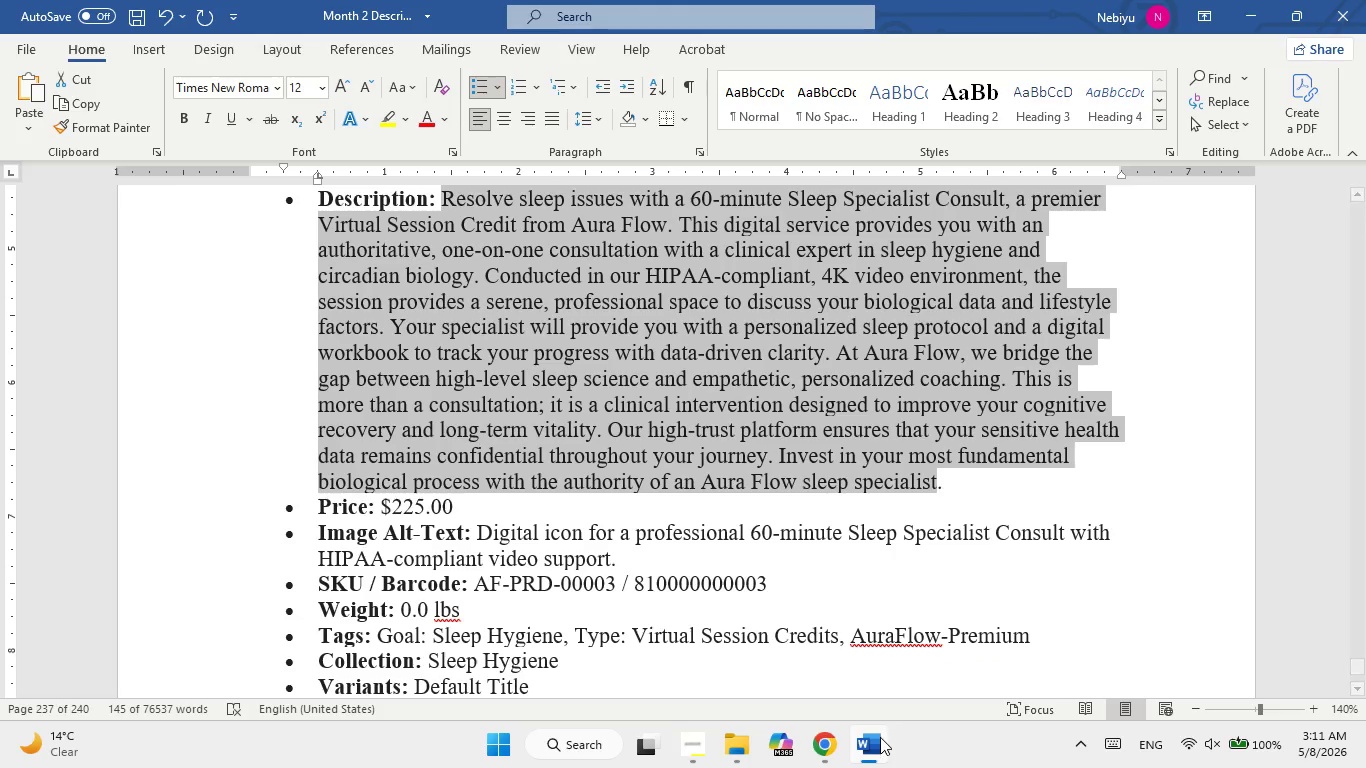 
left_click([880, 737])
 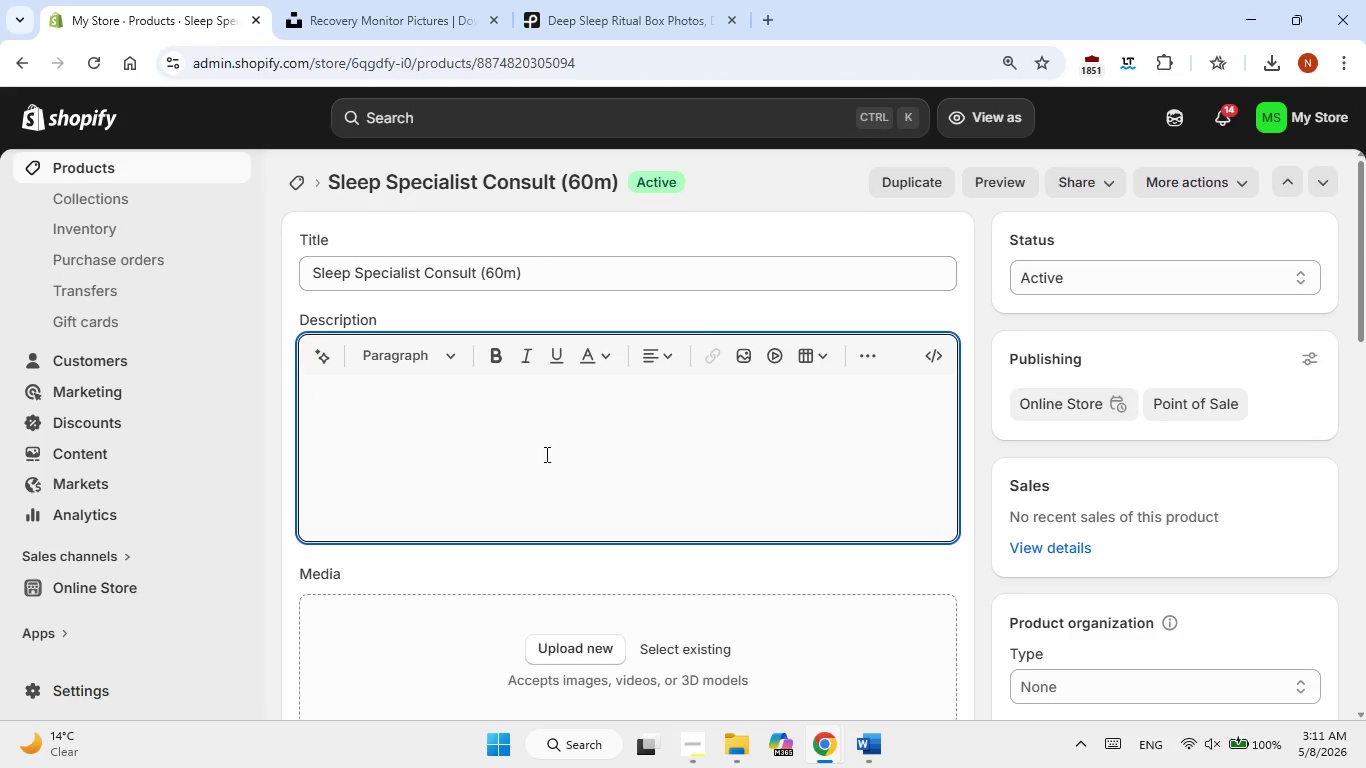 
left_click([509, 436])
 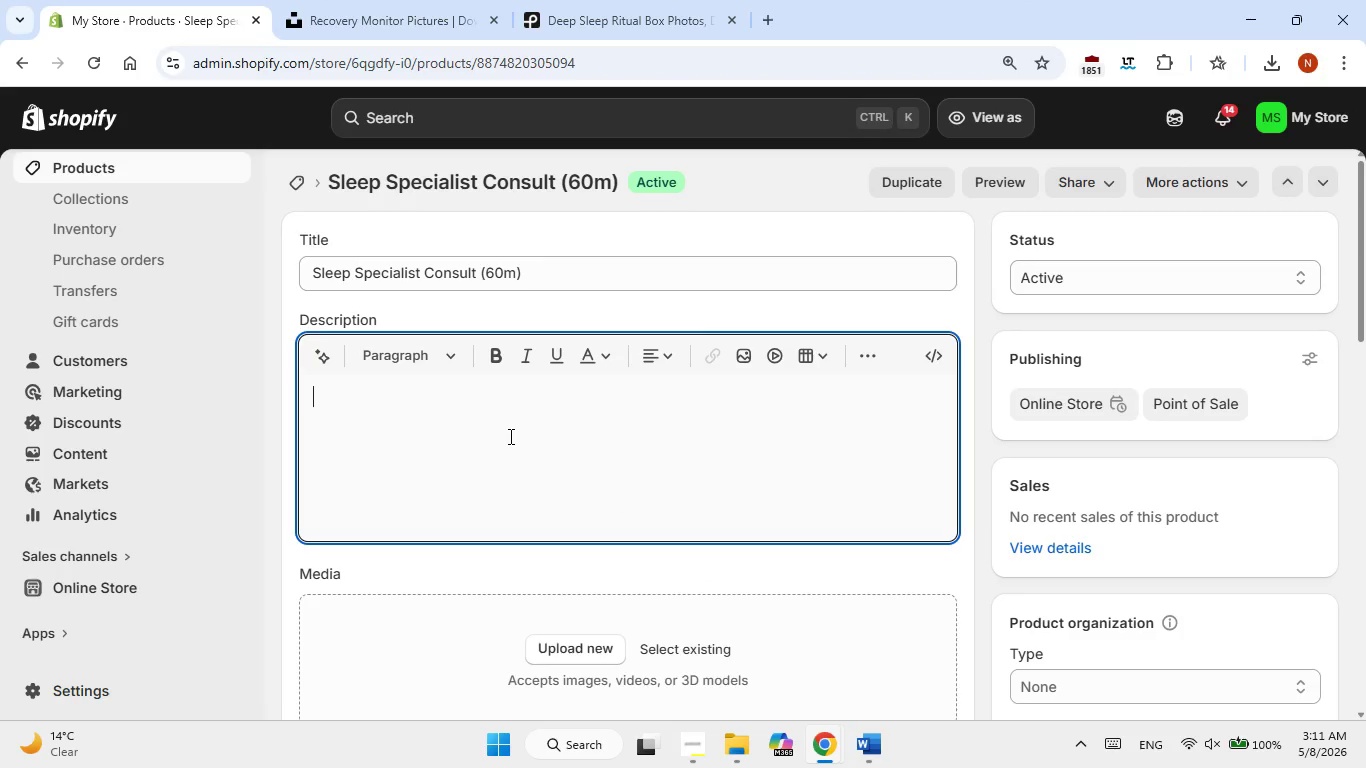 
right_click([509, 436])
 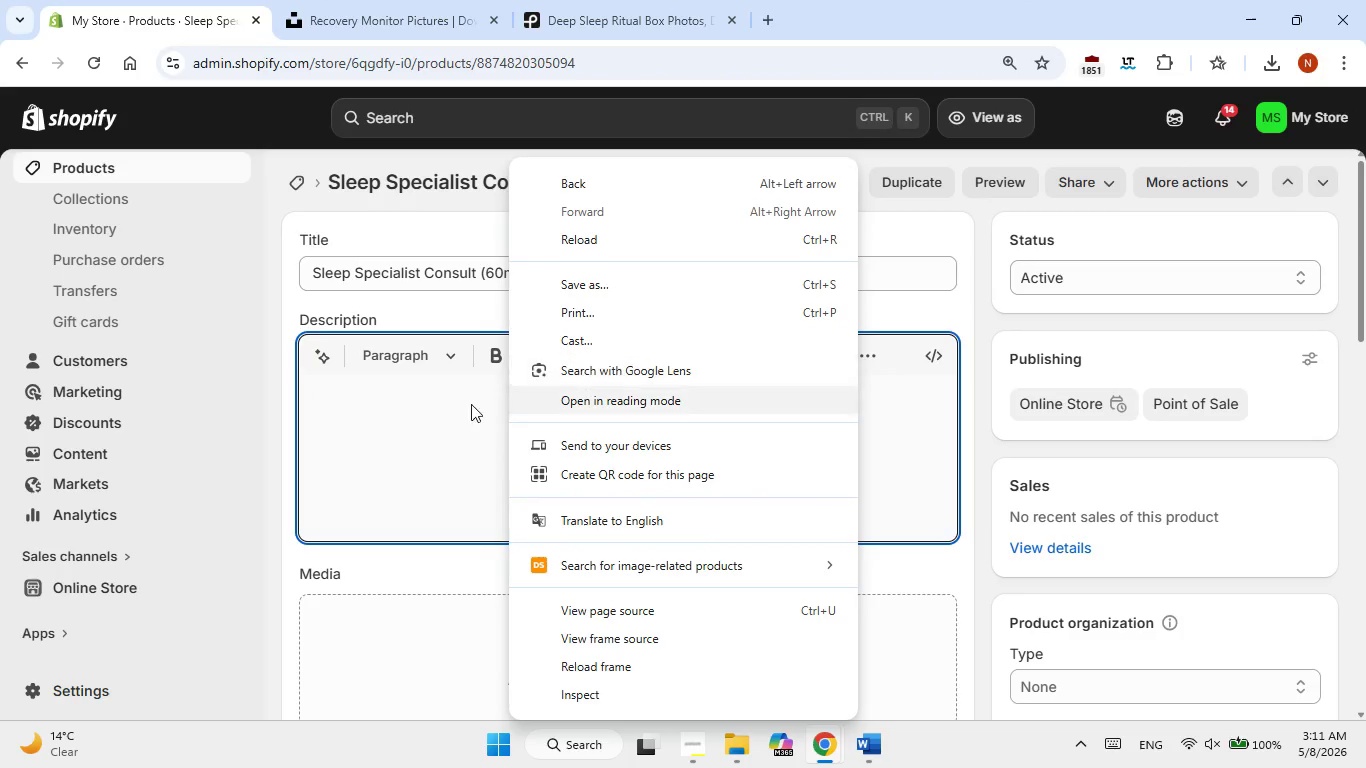 
left_click([412, 418])
 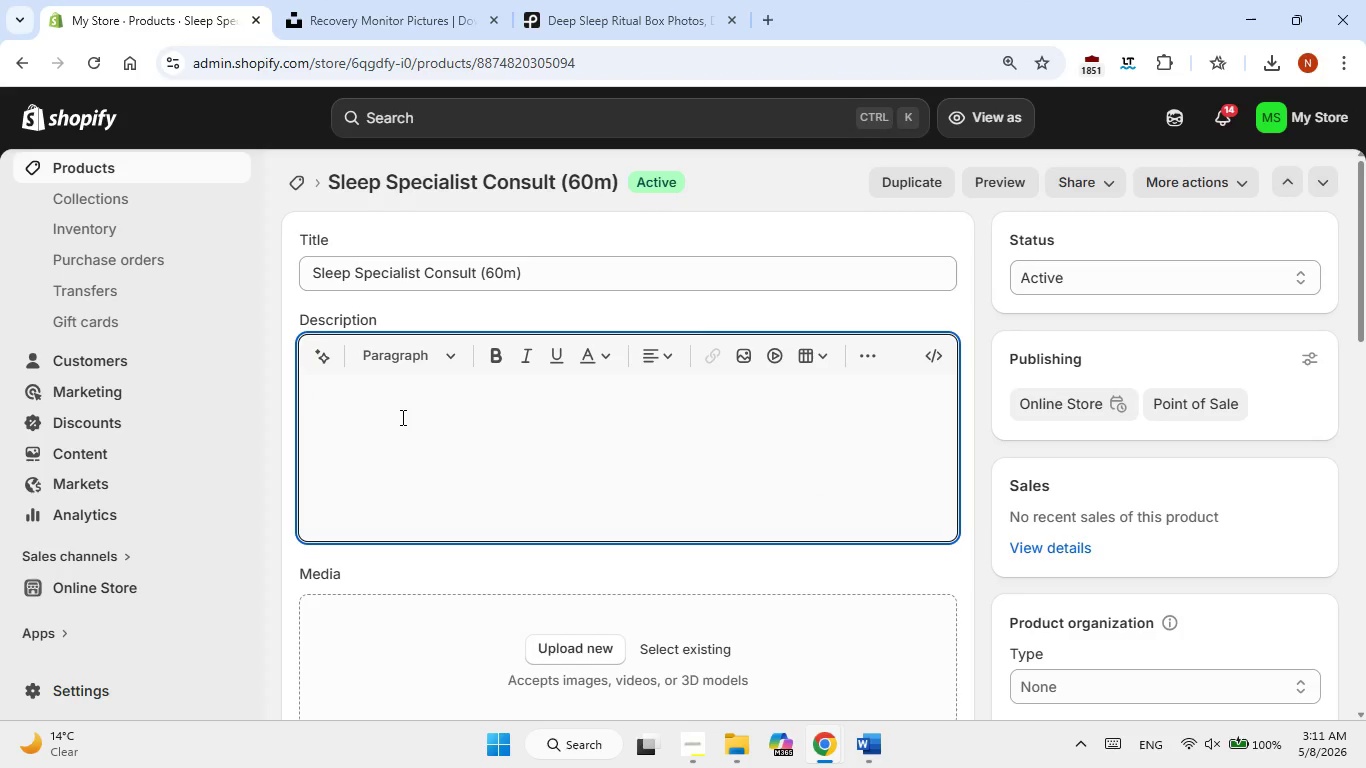 
right_click([401, 417])
 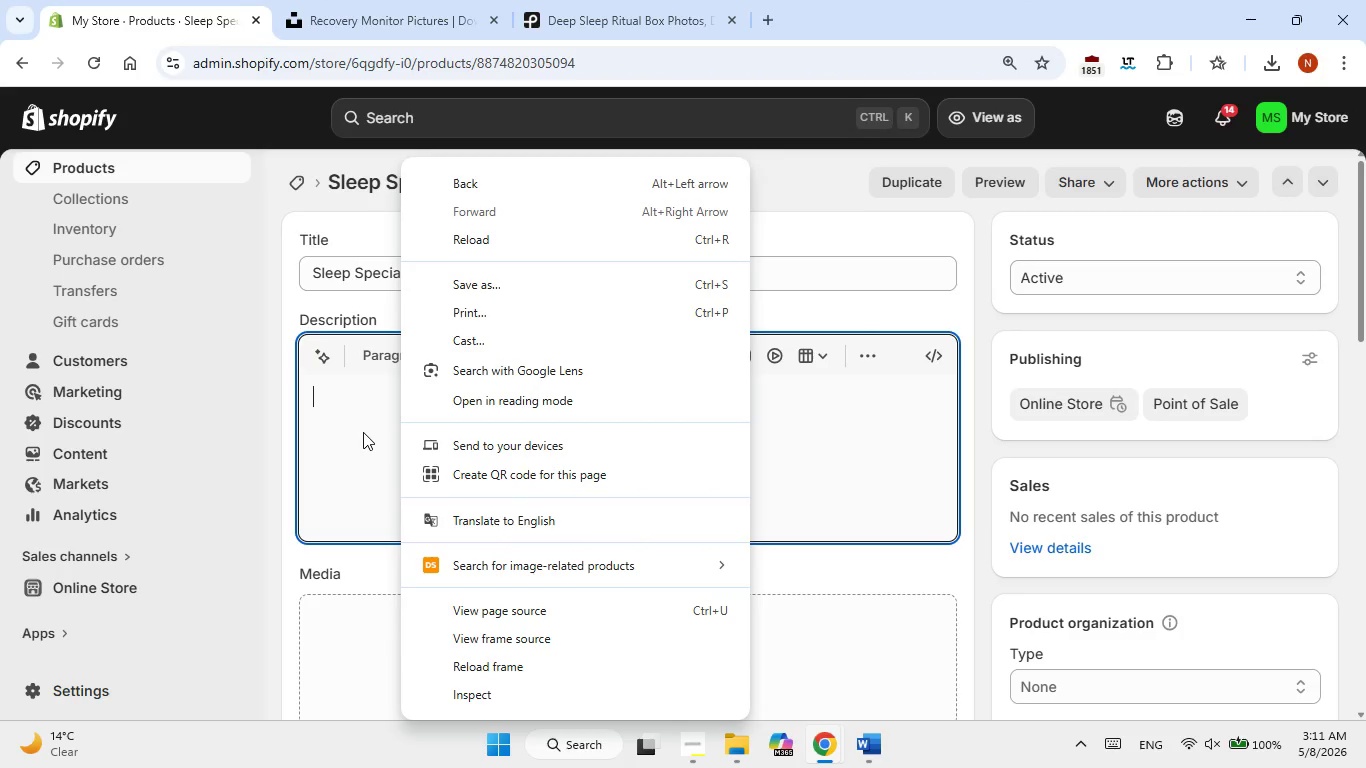 
left_click([363, 432])
 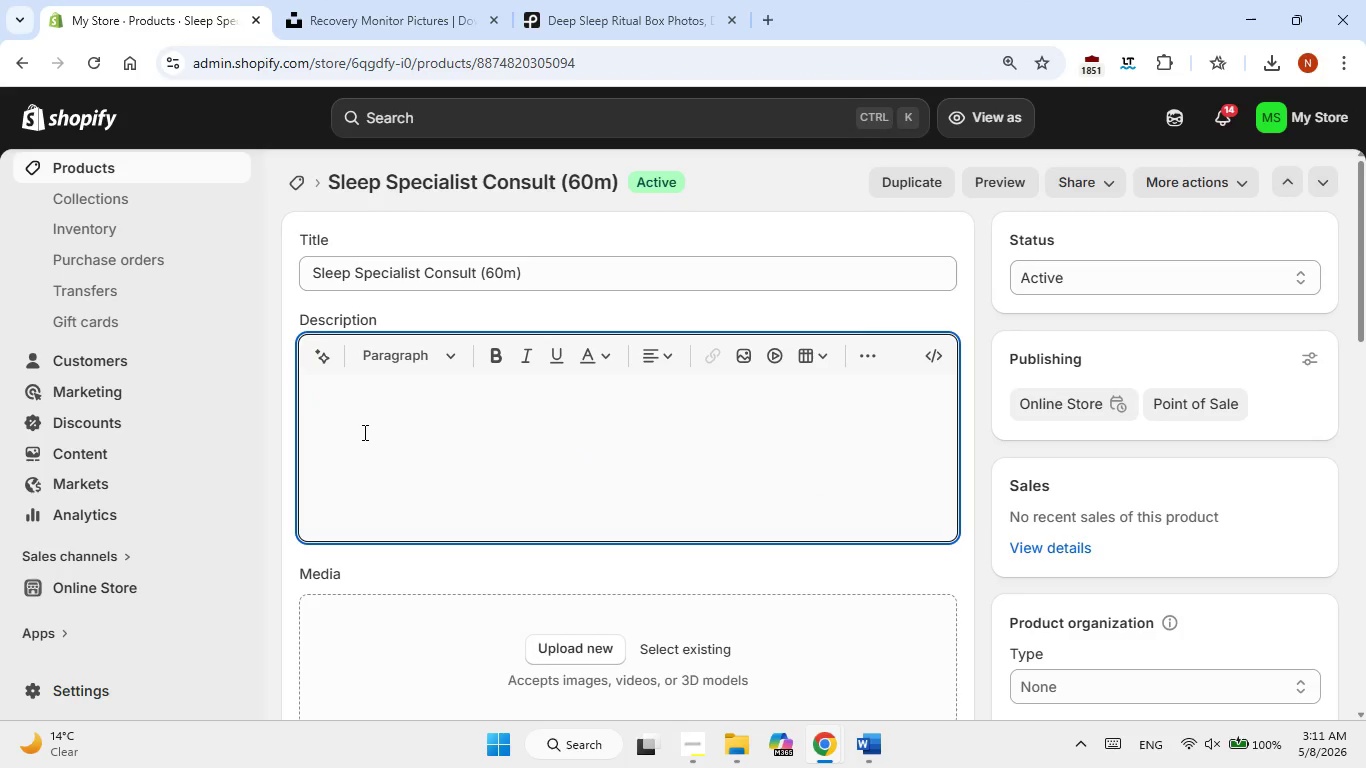 
key(Control+V)
 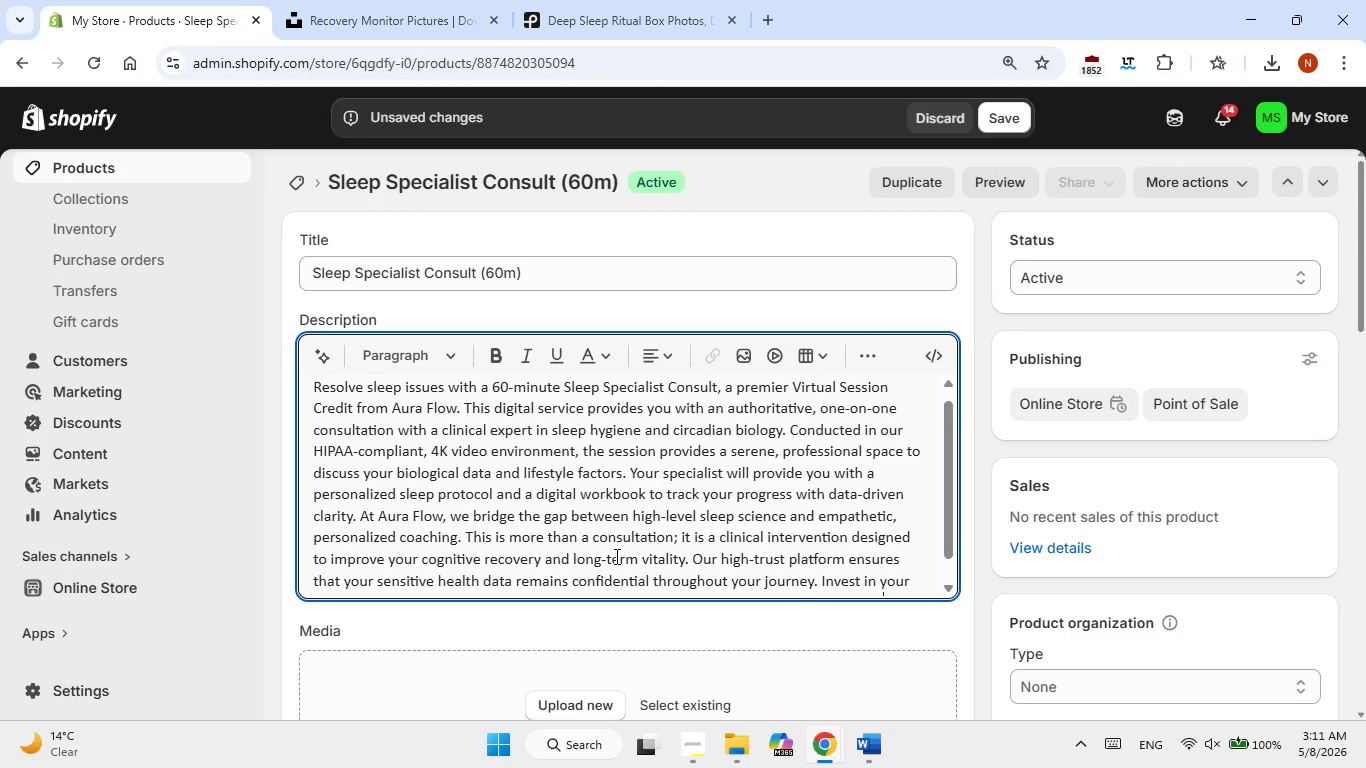 
key(Period)
 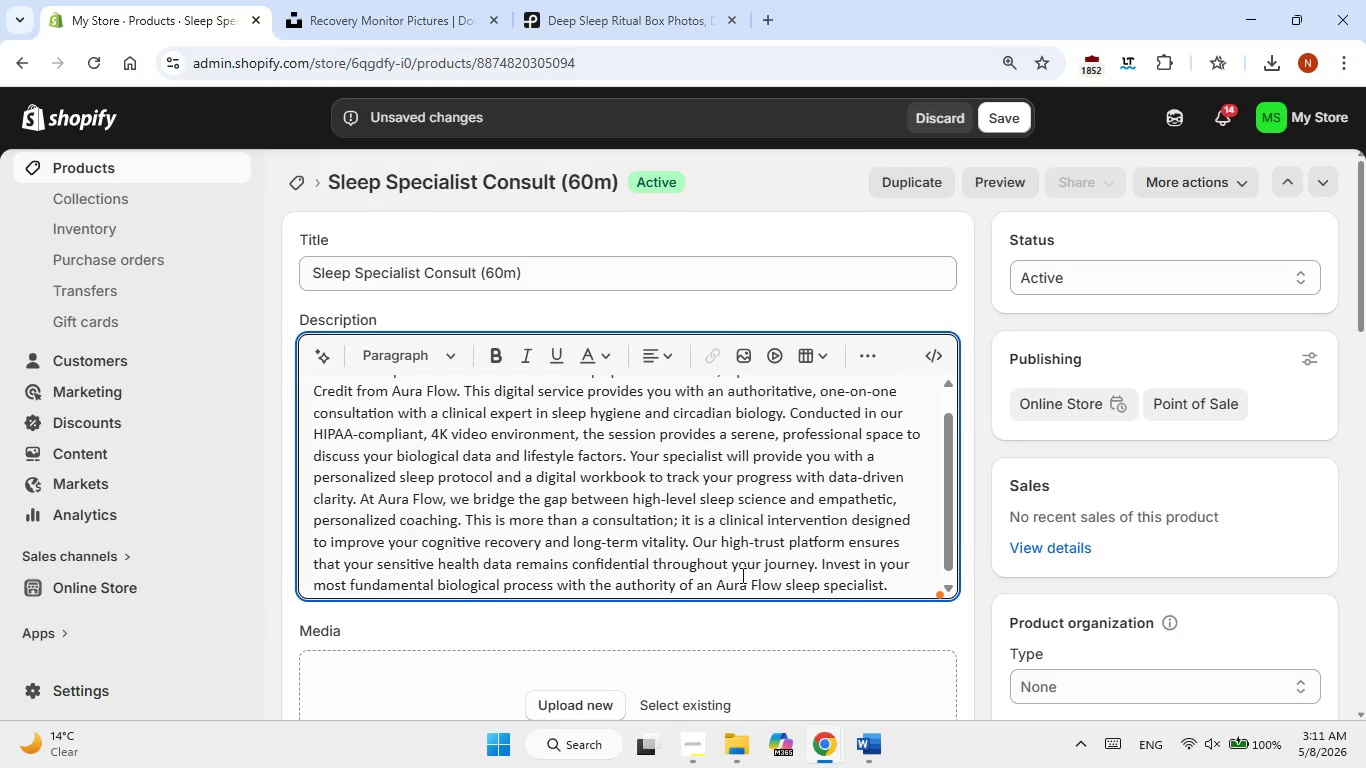 
scroll: coordinate [750, 580], scroll_direction: down, amount: 3.0
 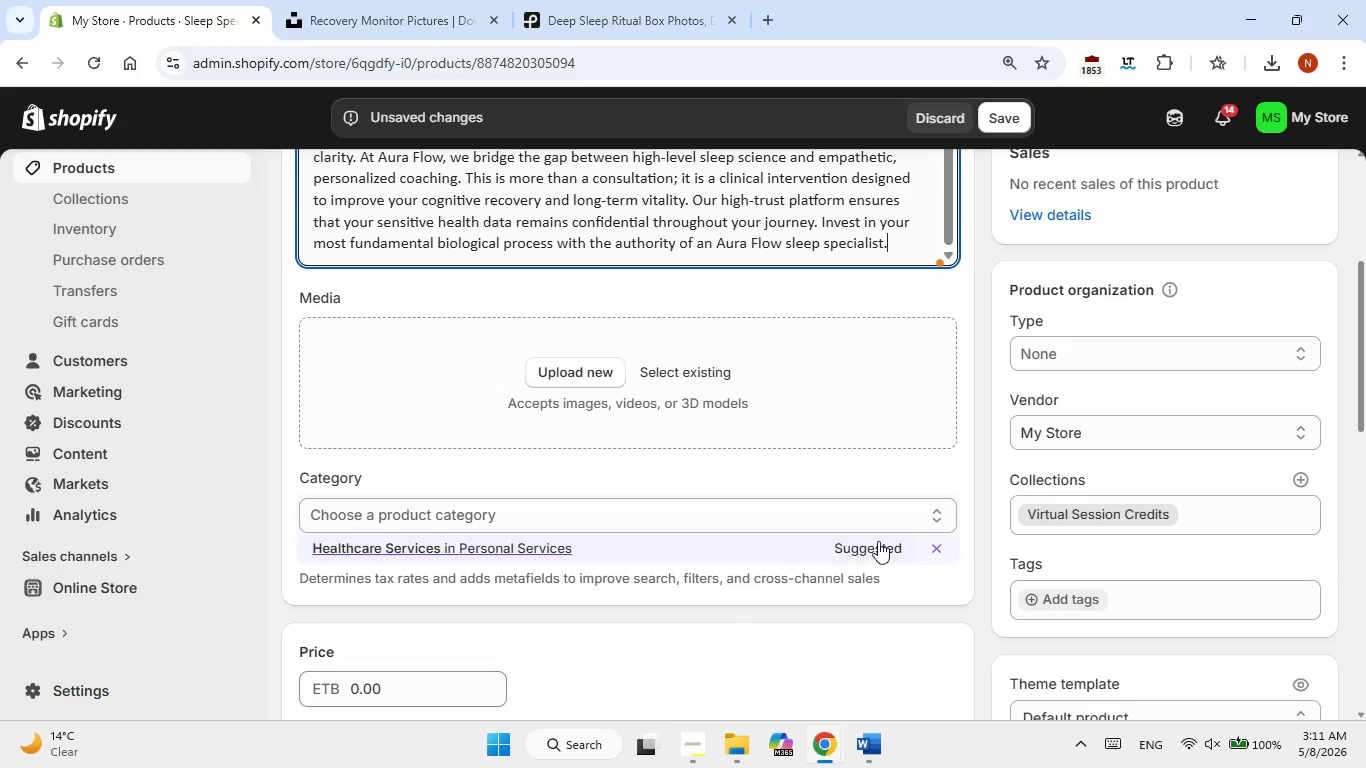 
left_click([878, 540])
 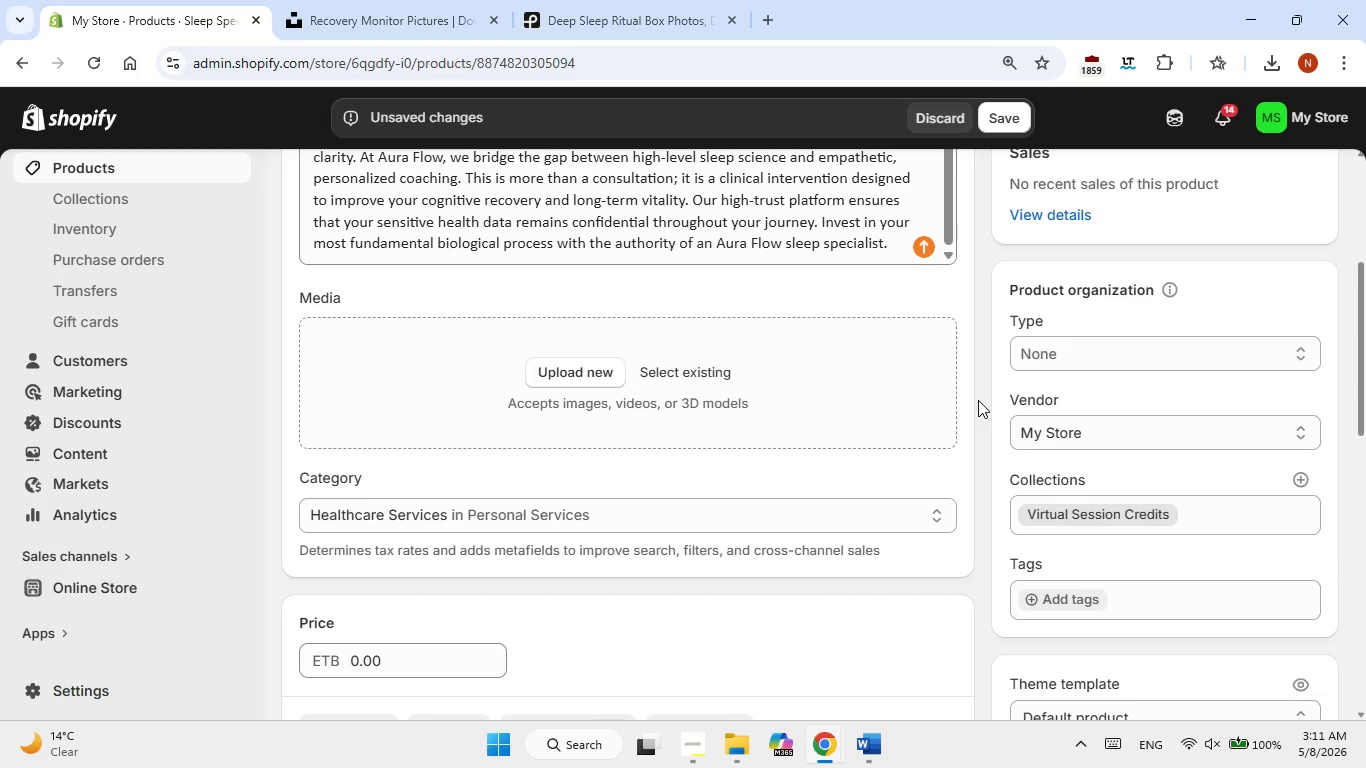 
wait(7.31)
 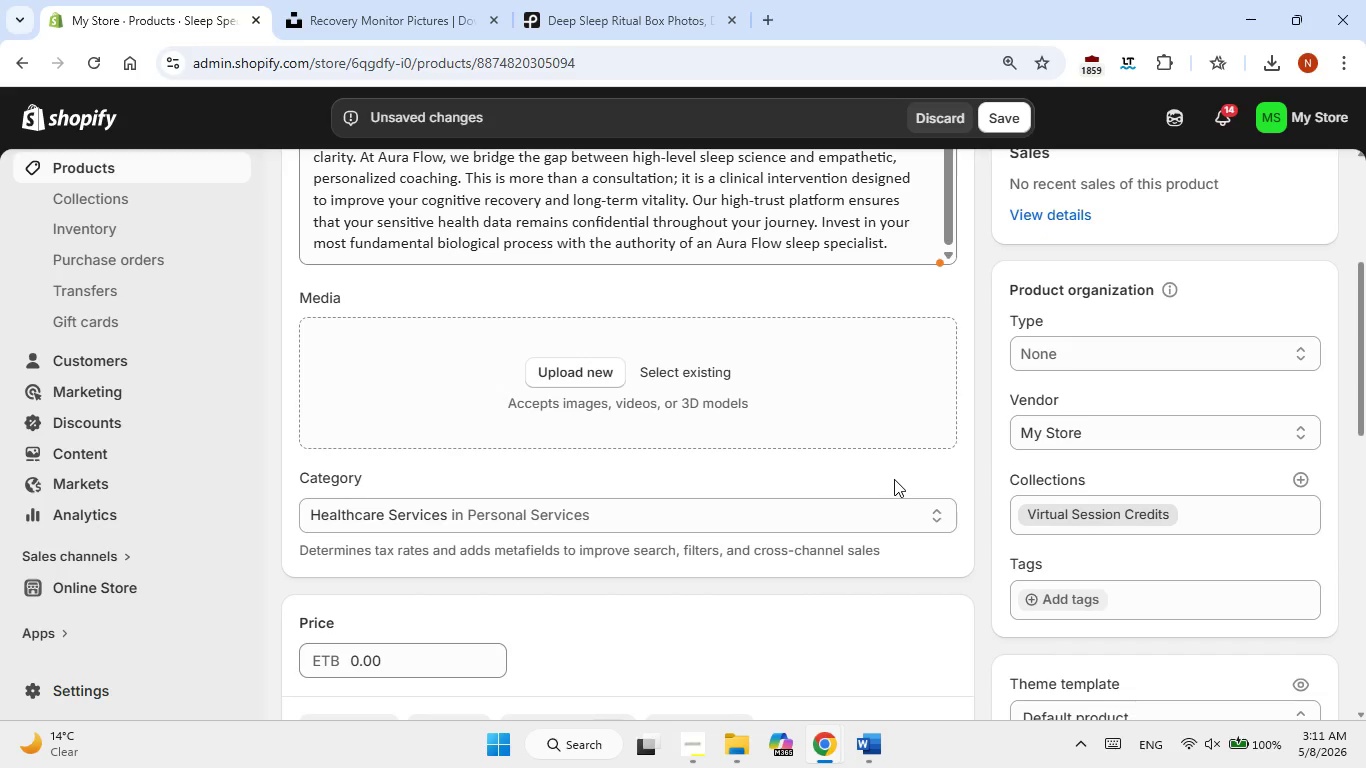 
left_click([1063, 602])
 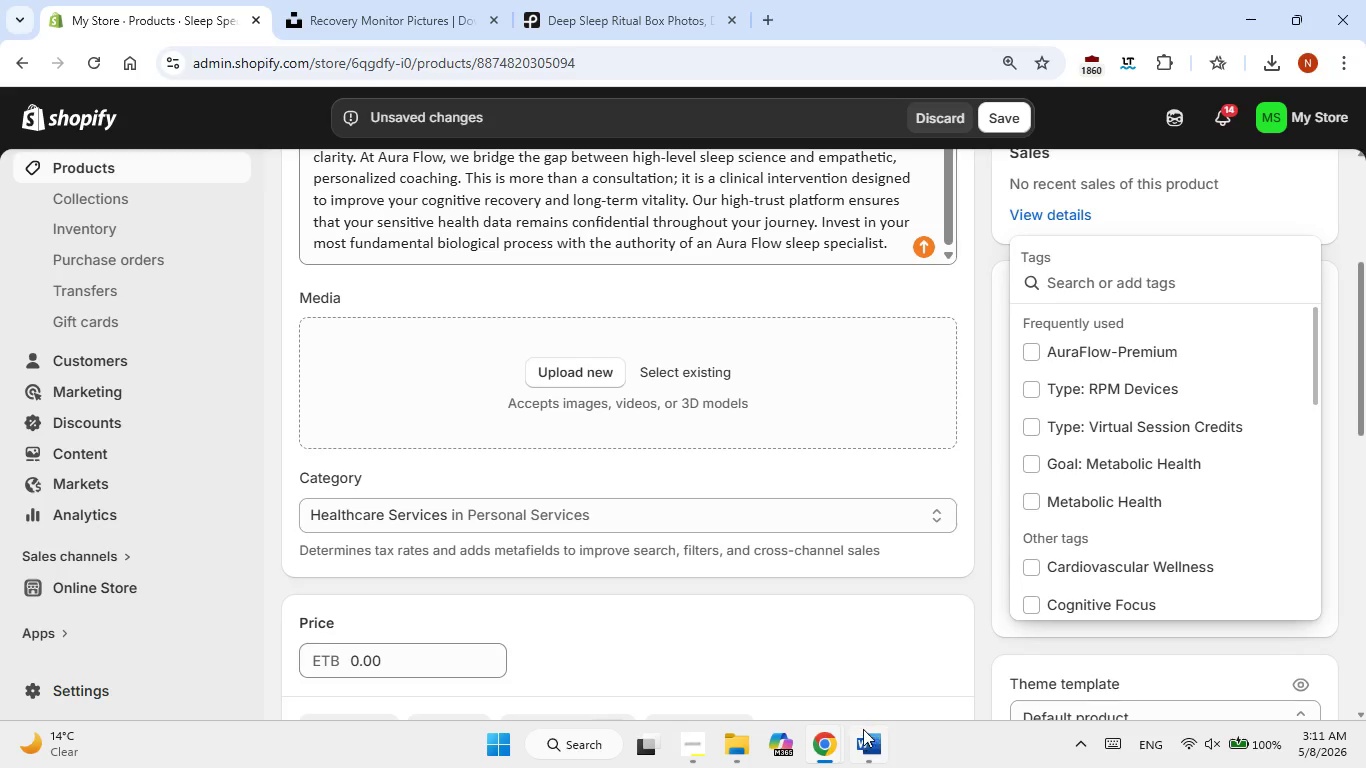 
left_click_drag(start_coordinate=[868, 759], to_coordinate=[871, 765])
 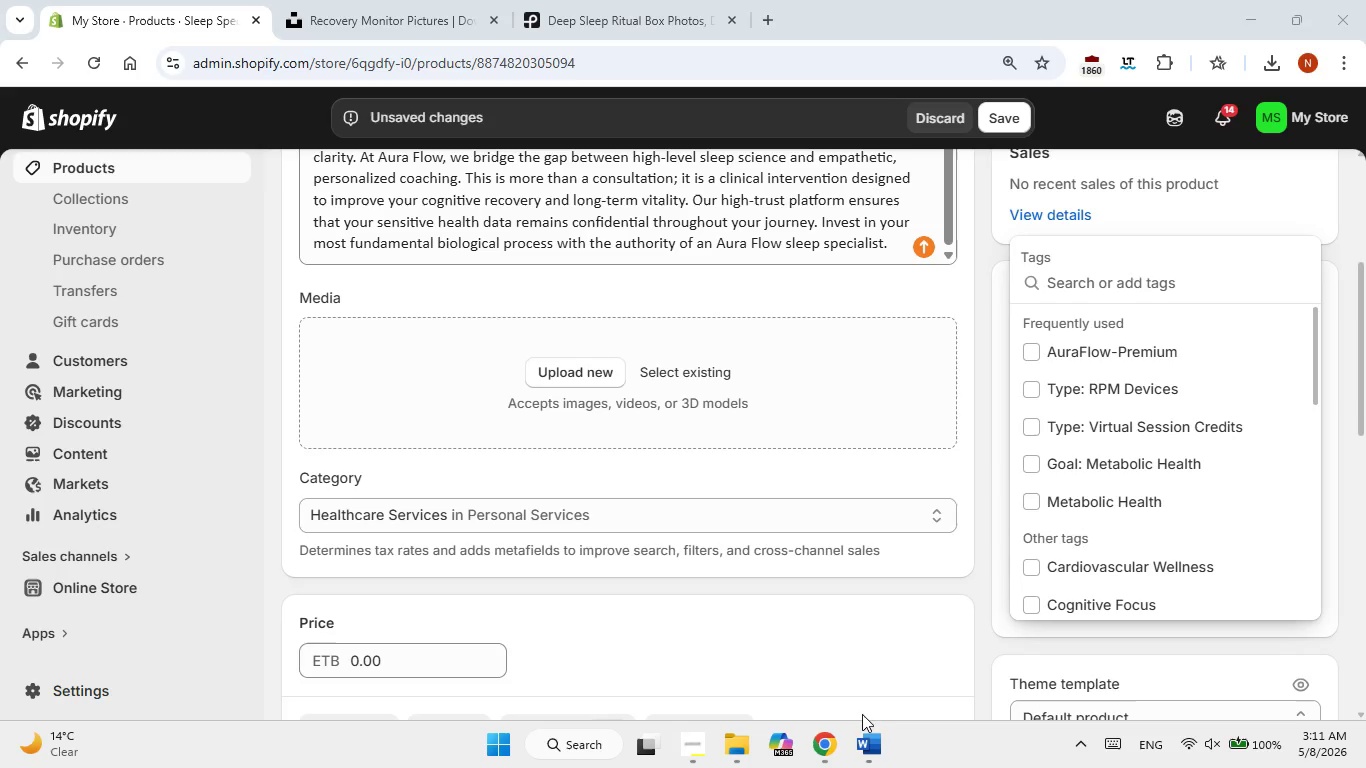 
mouse_move([876, 740])
 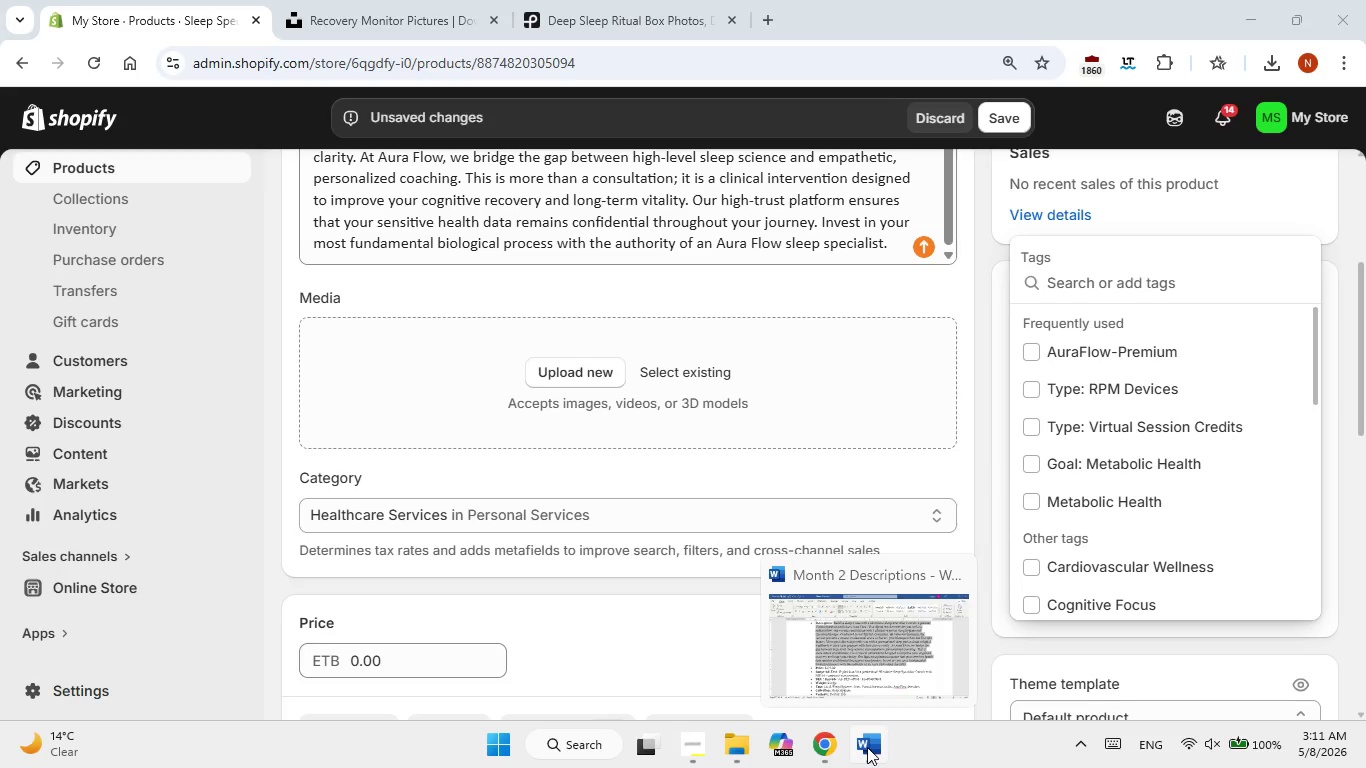 
left_click([867, 747])
 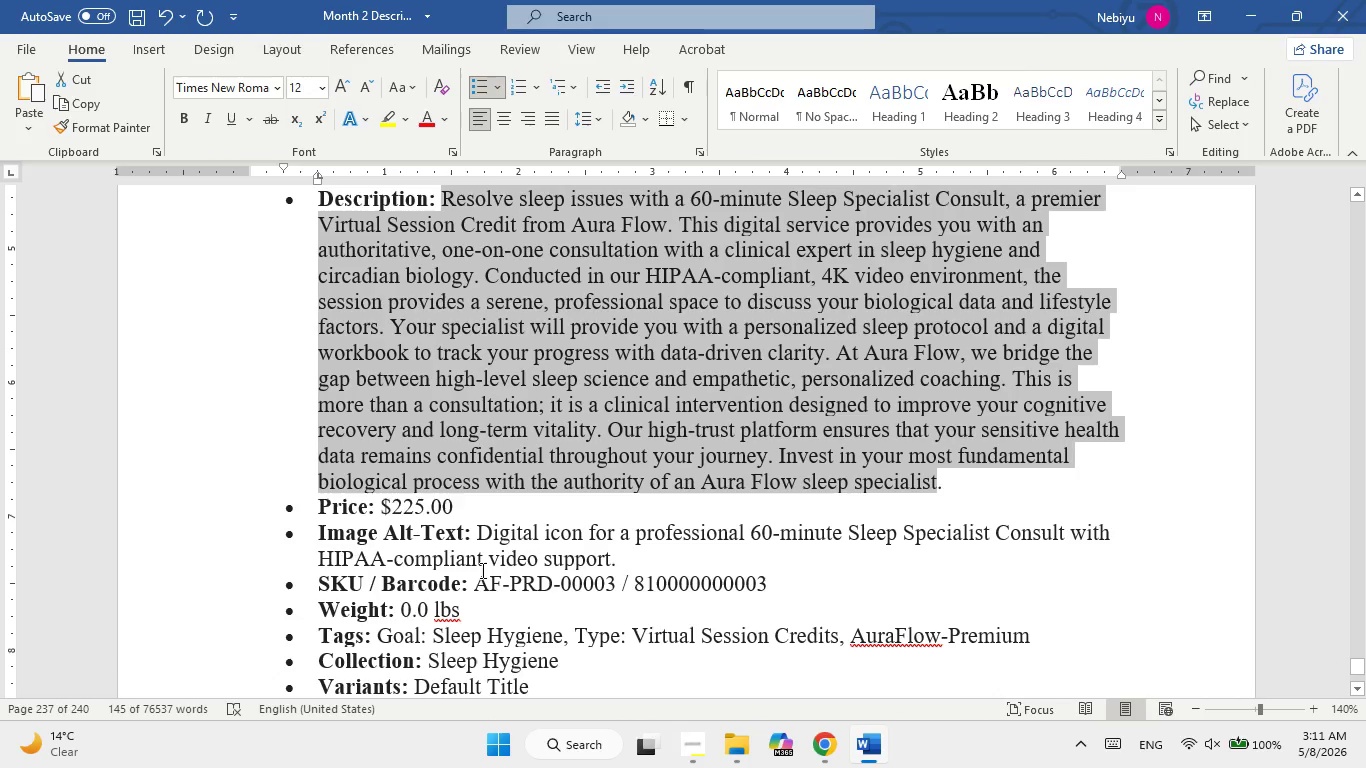 
scroll: coordinate [481, 570], scroll_direction: down, amount: 1.0
 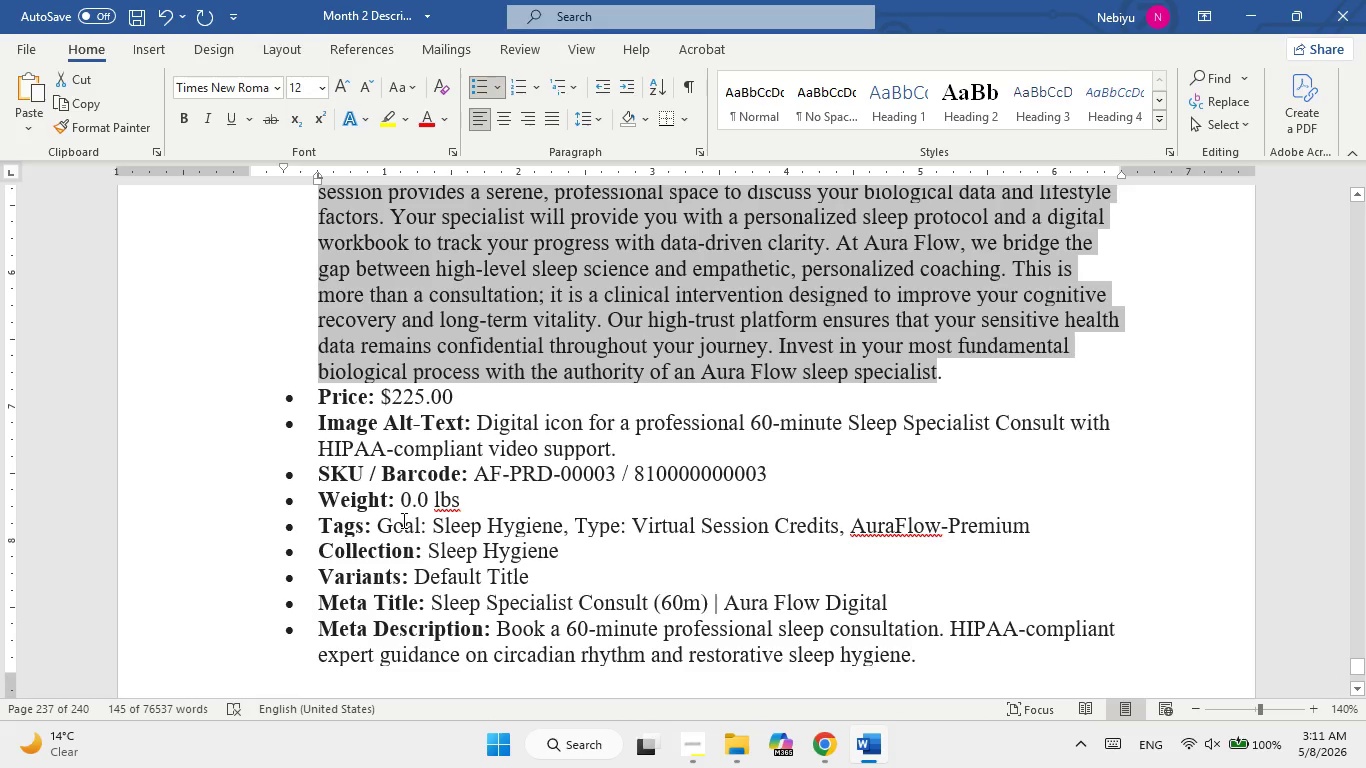 
left_click_drag(start_coordinate=[402, 520], to_coordinate=[1041, 529])
 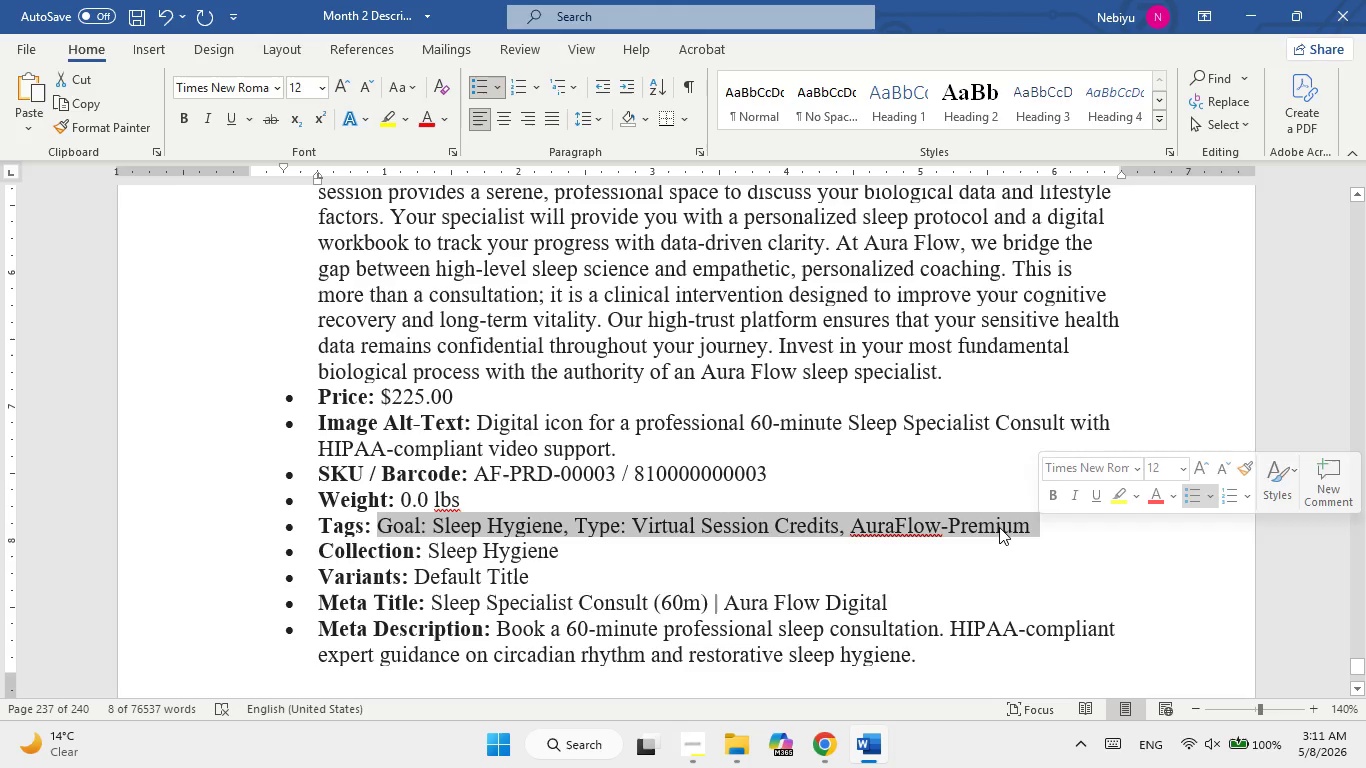 
right_click([999, 527])
 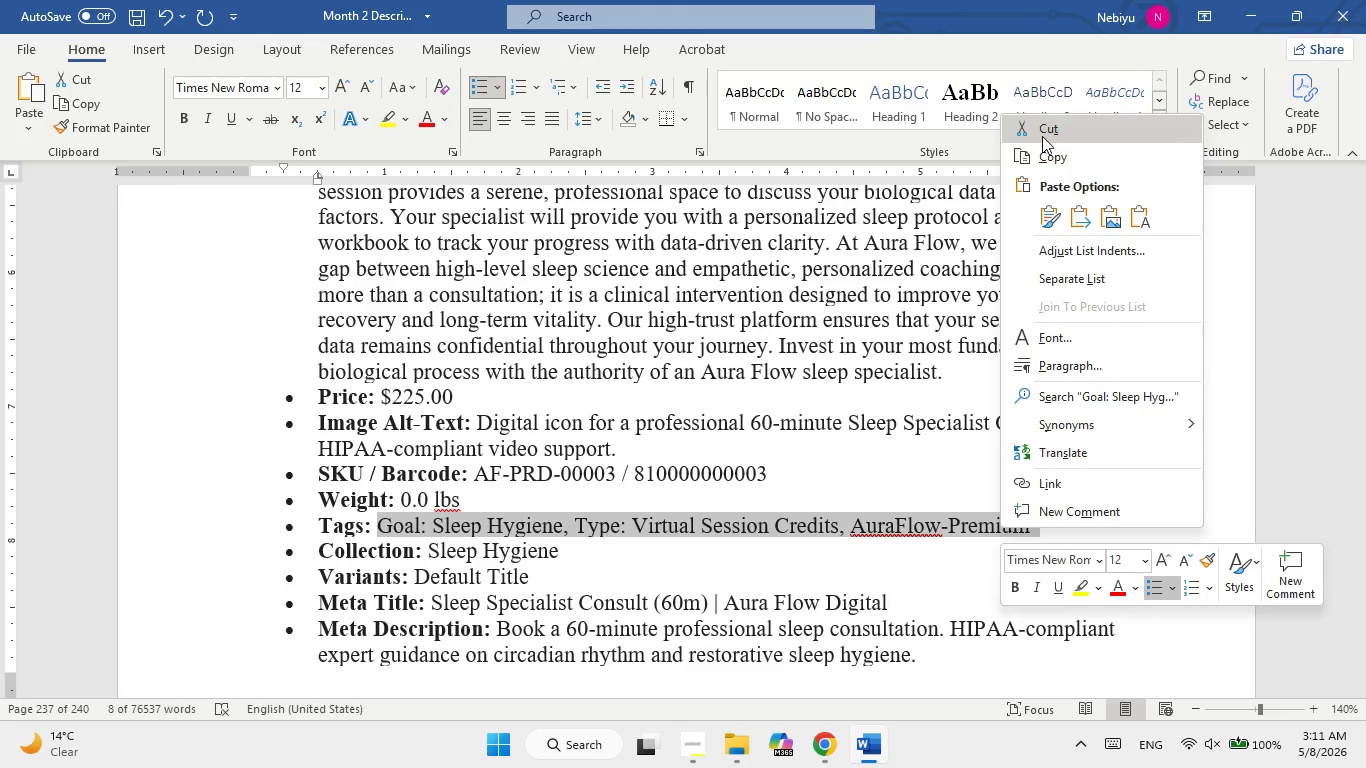 
left_click([1043, 159])
 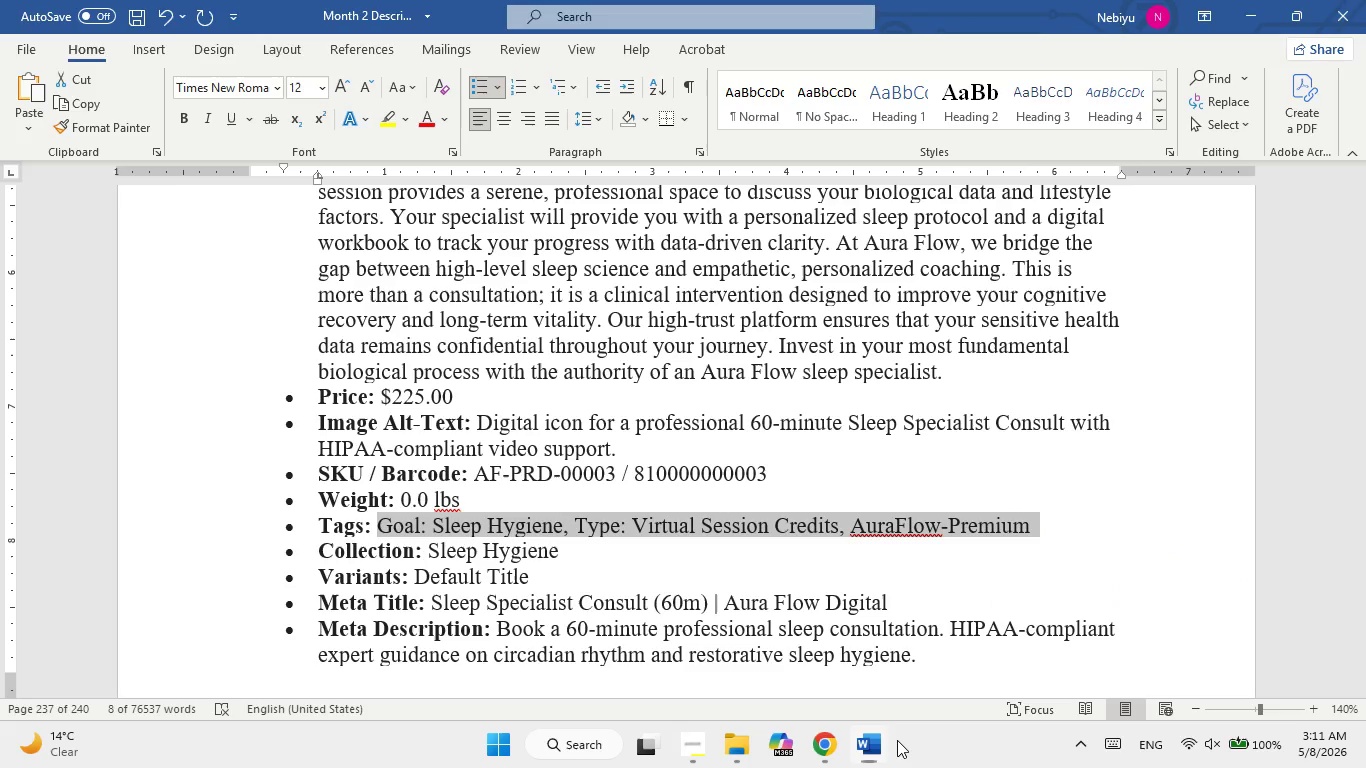 
double_click([881, 741])
 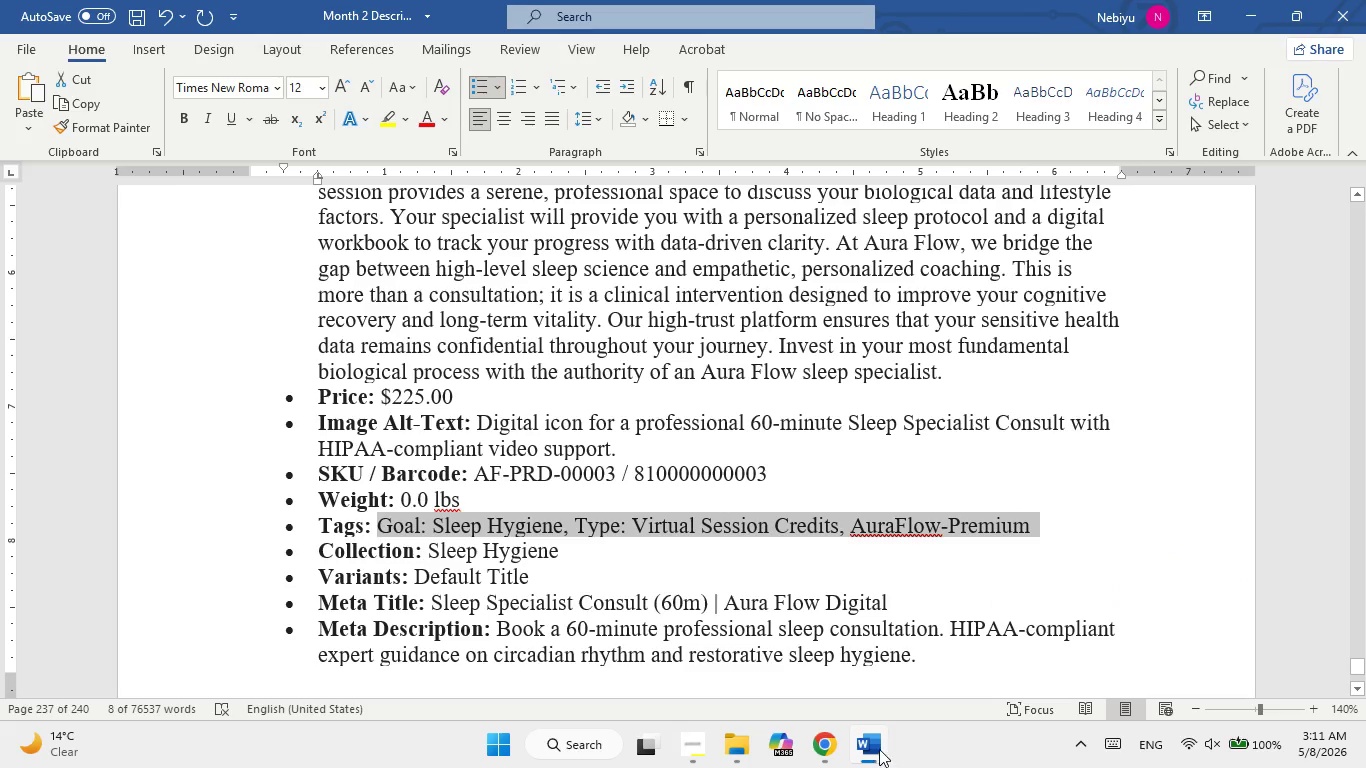 
left_click([870, 755])
 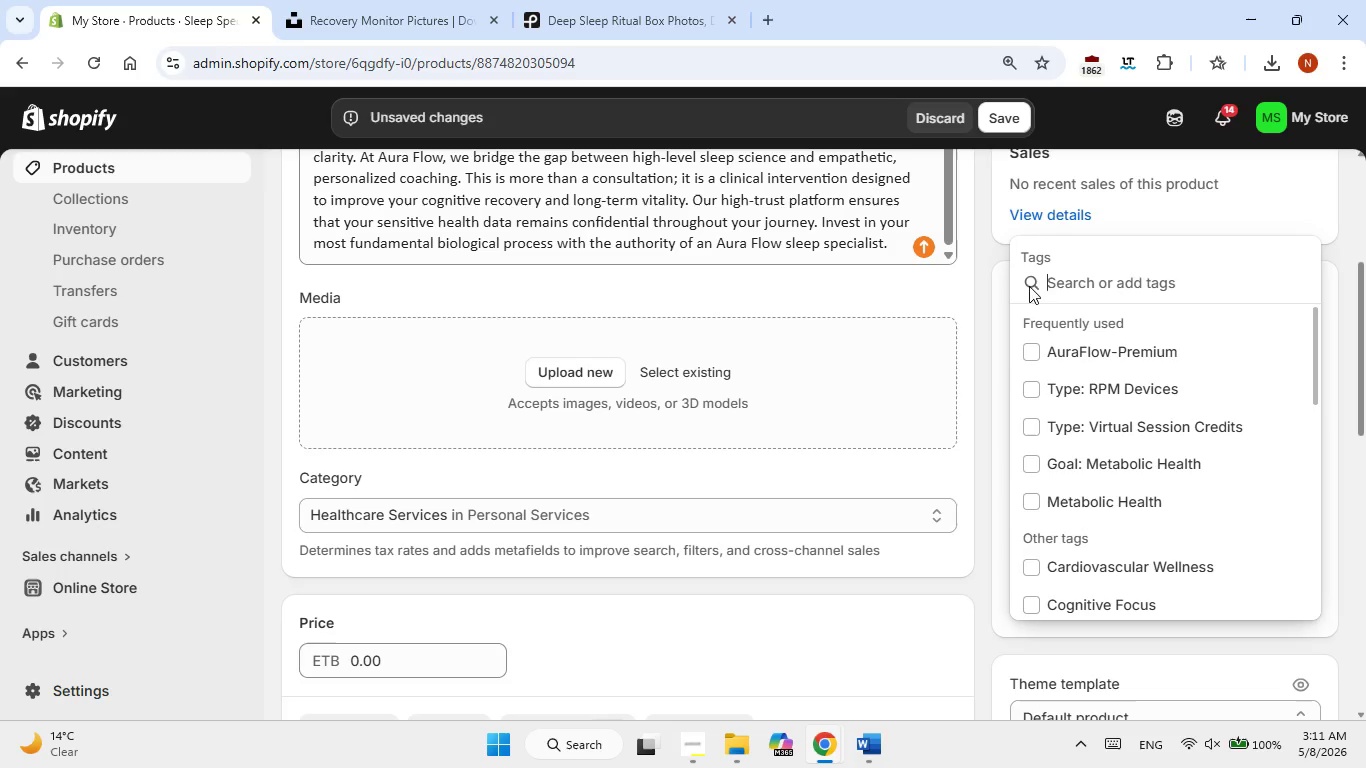 
left_click([1072, 288])
 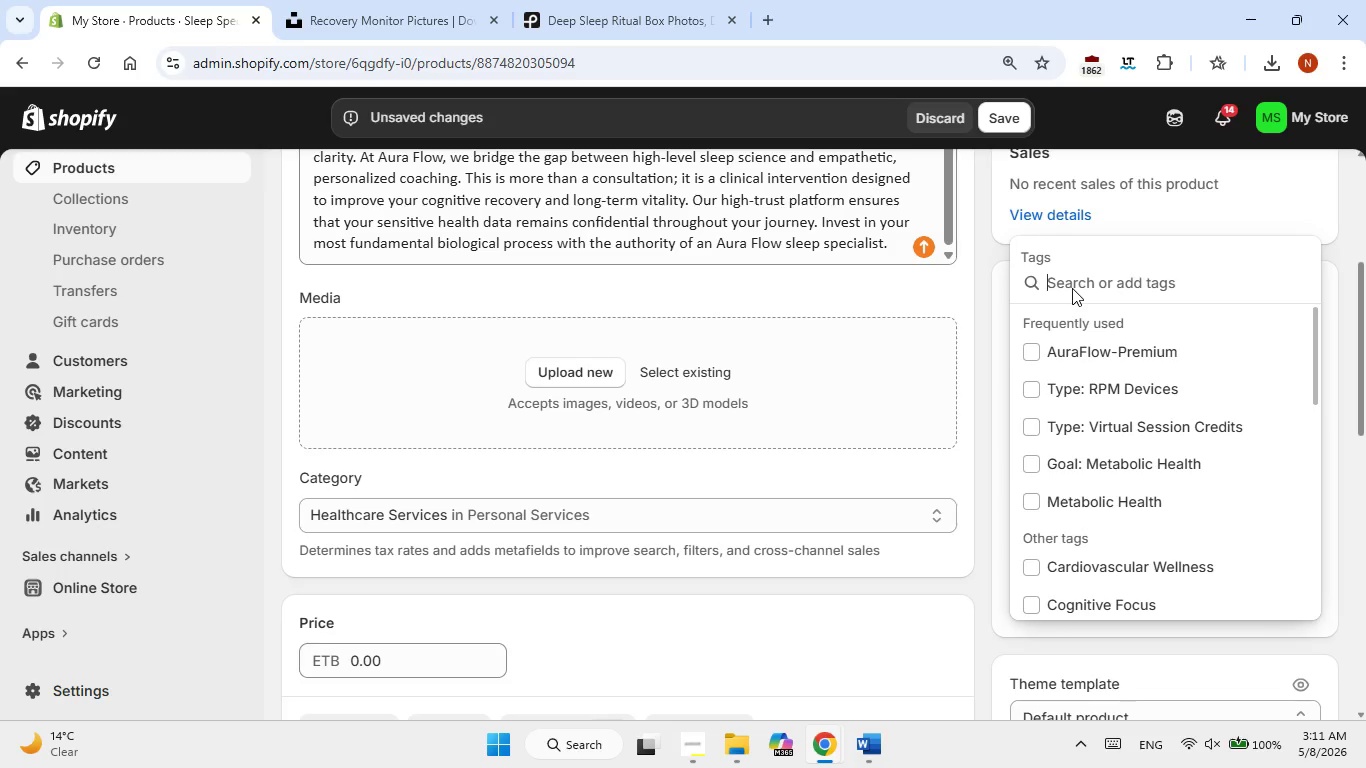 
right_click([1072, 288])
 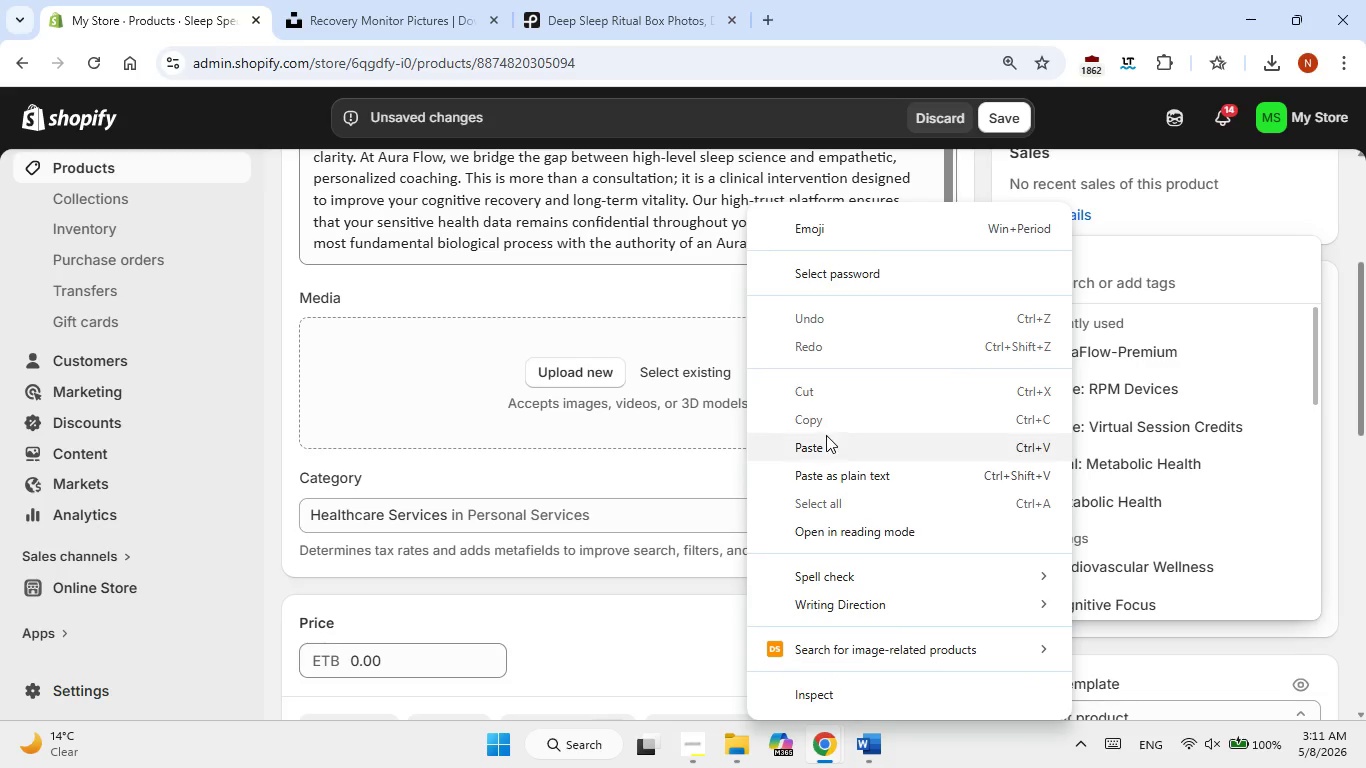 
left_click([814, 445])
 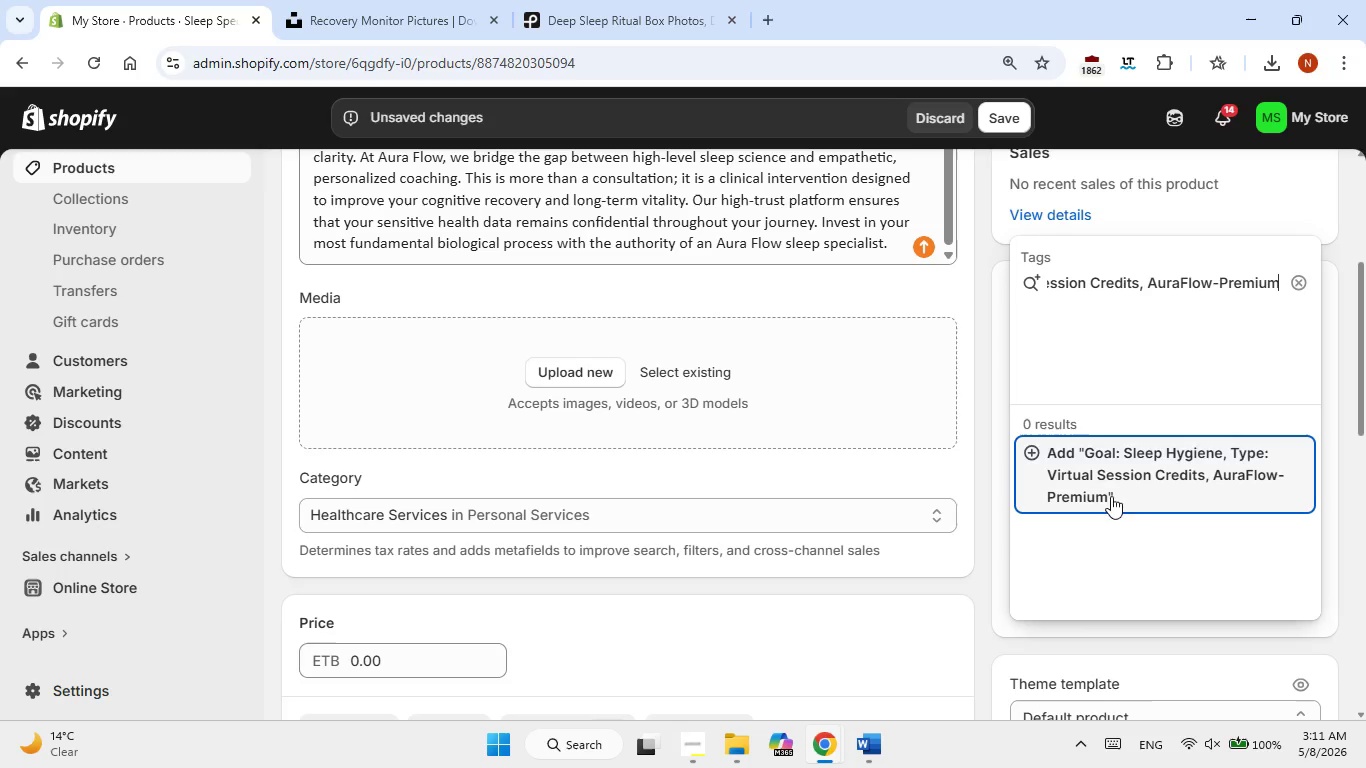 
left_click([1116, 469])
 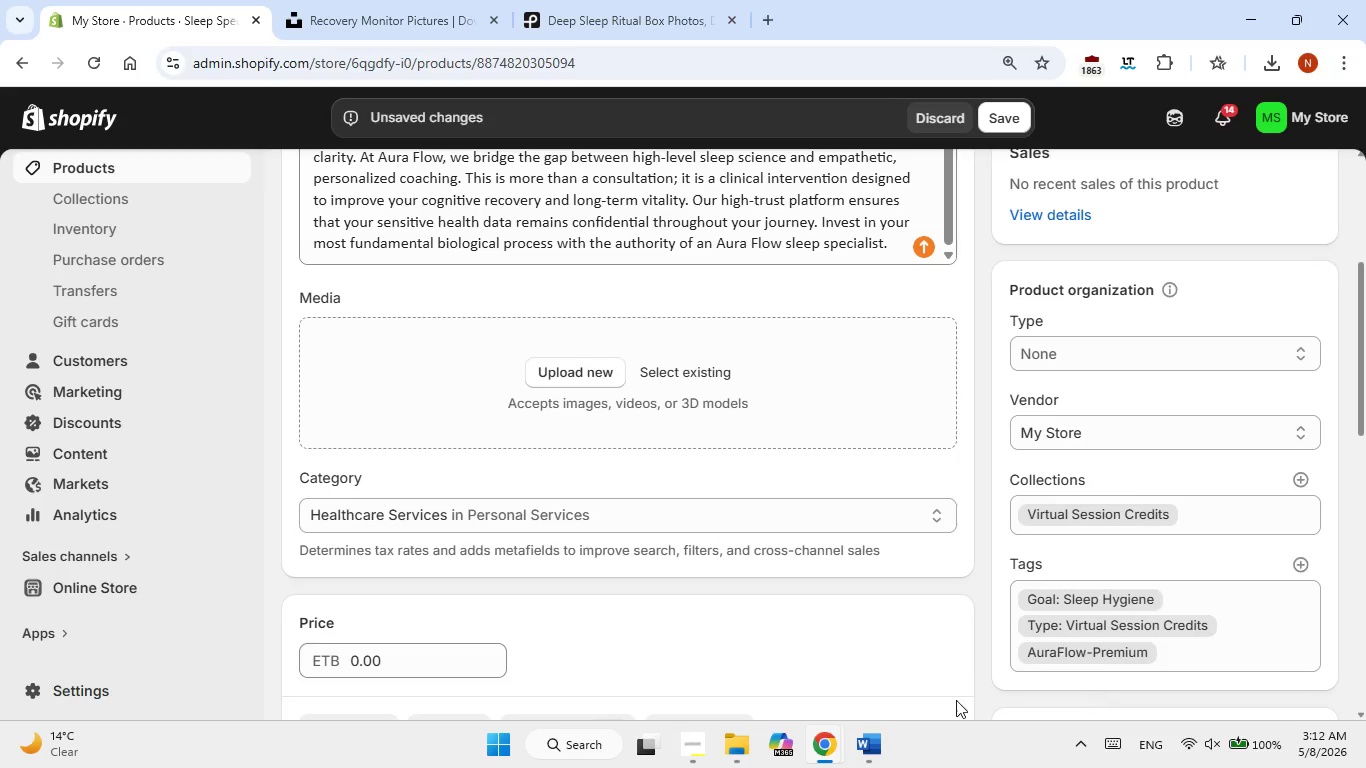 
left_click([866, 737])
 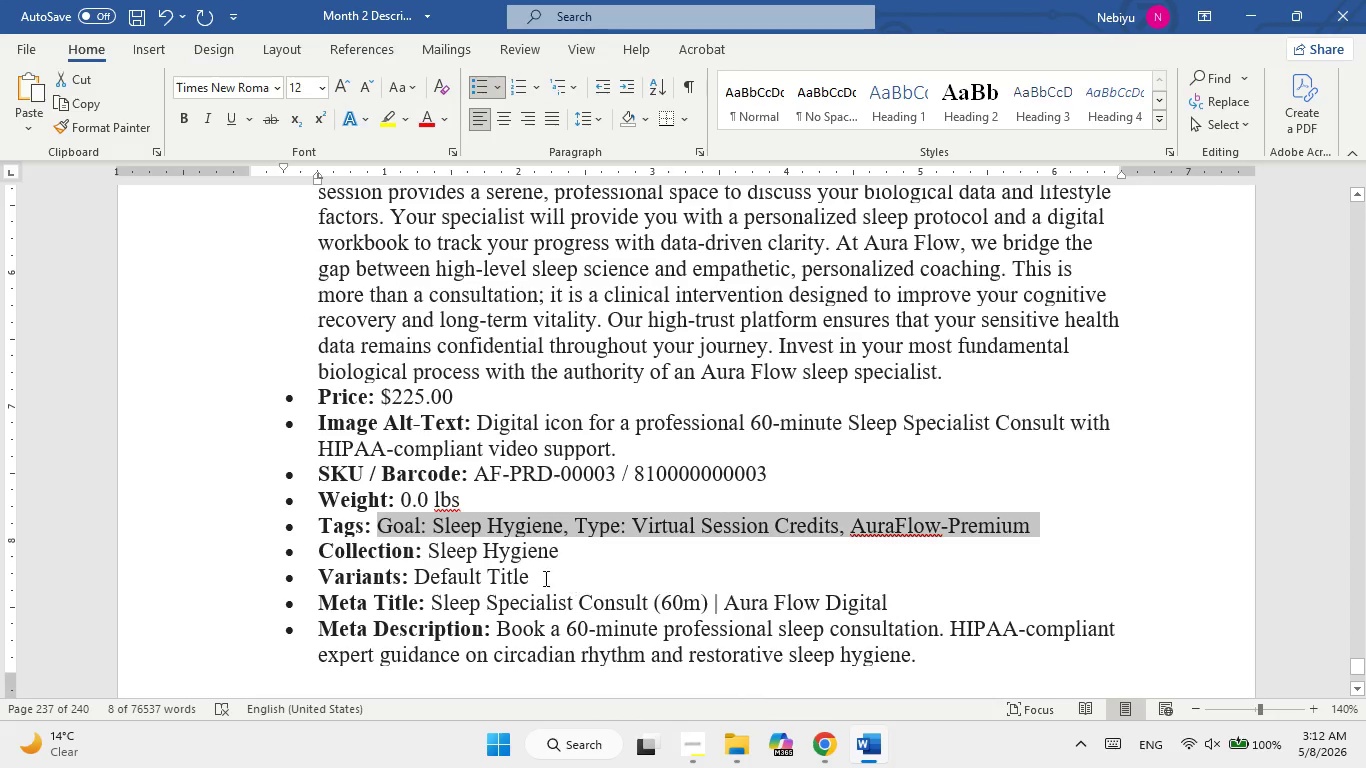 
left_click_drag(start_coordinate=[442, 552], to_coordinate=[567, 554])
 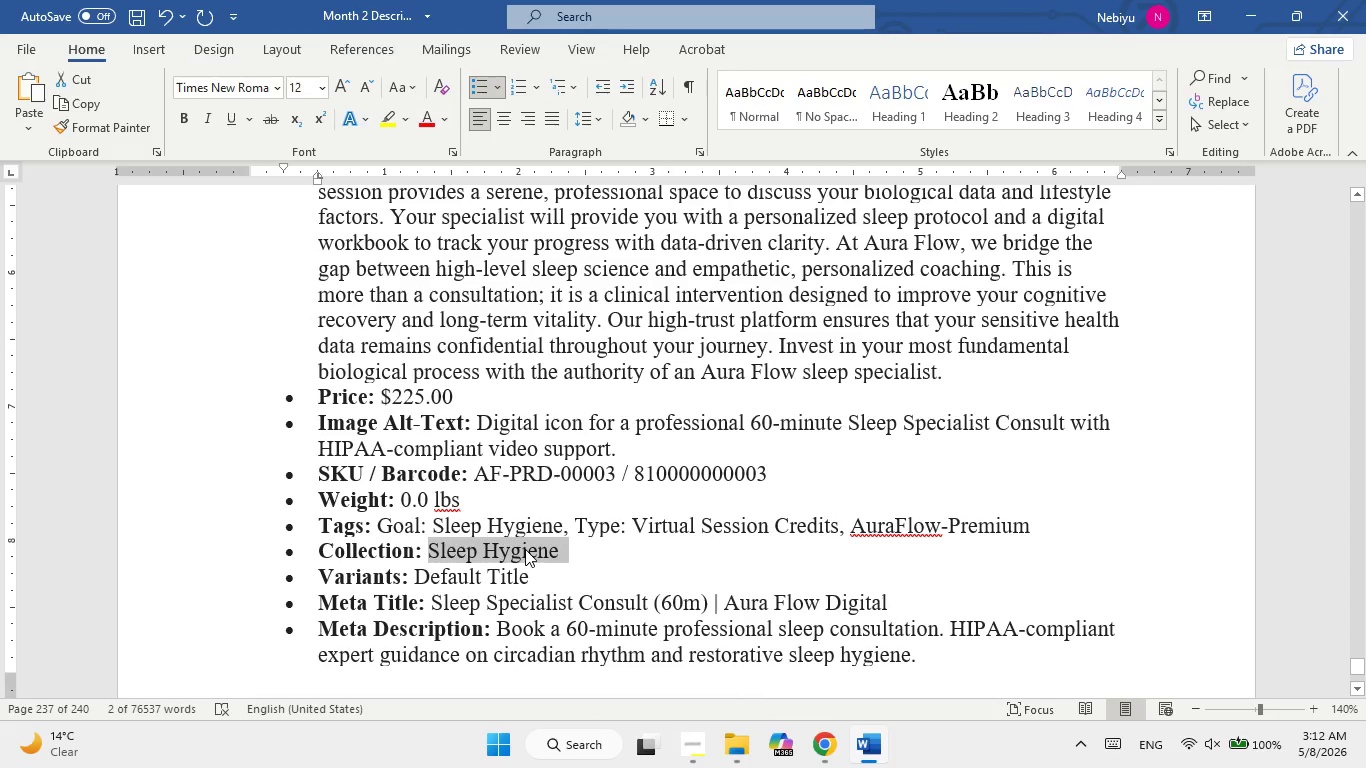 
right_click([525, 549])
 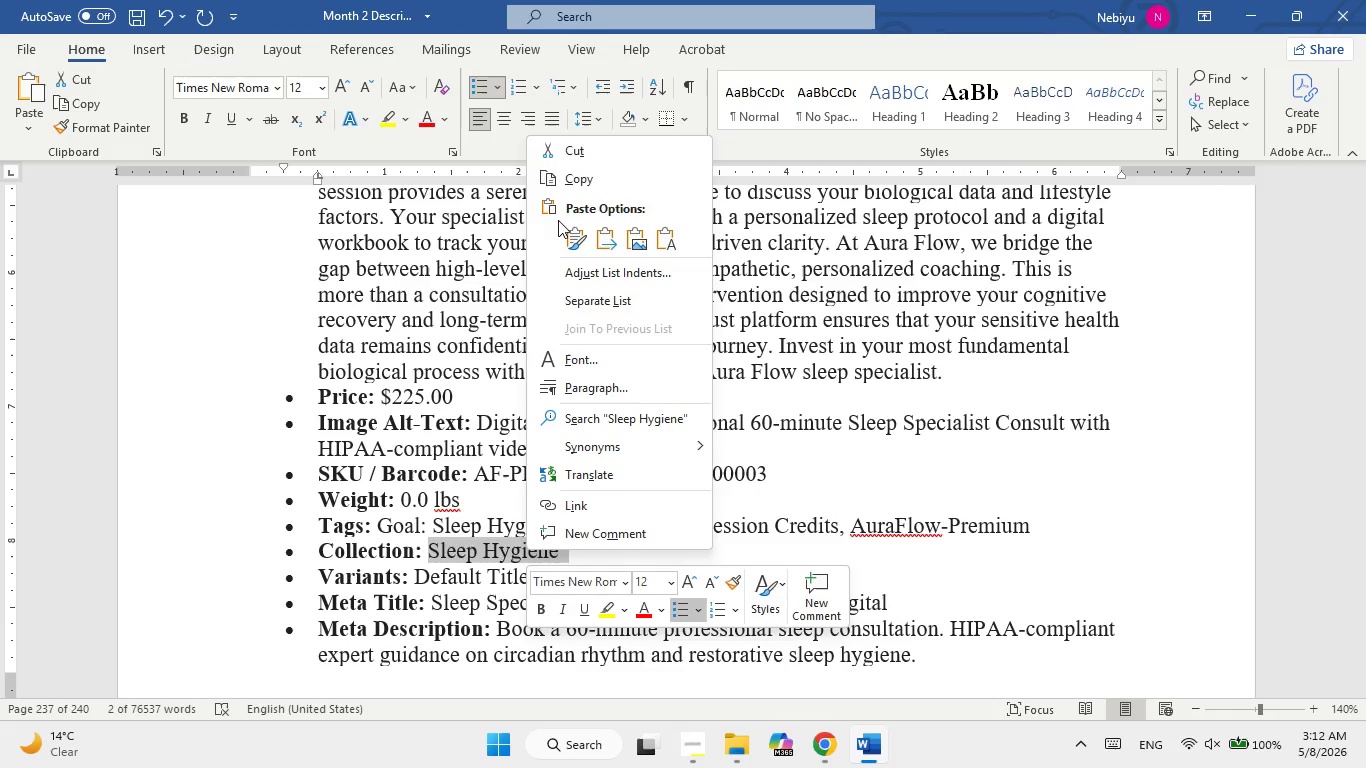 
left_click([583, 181])
 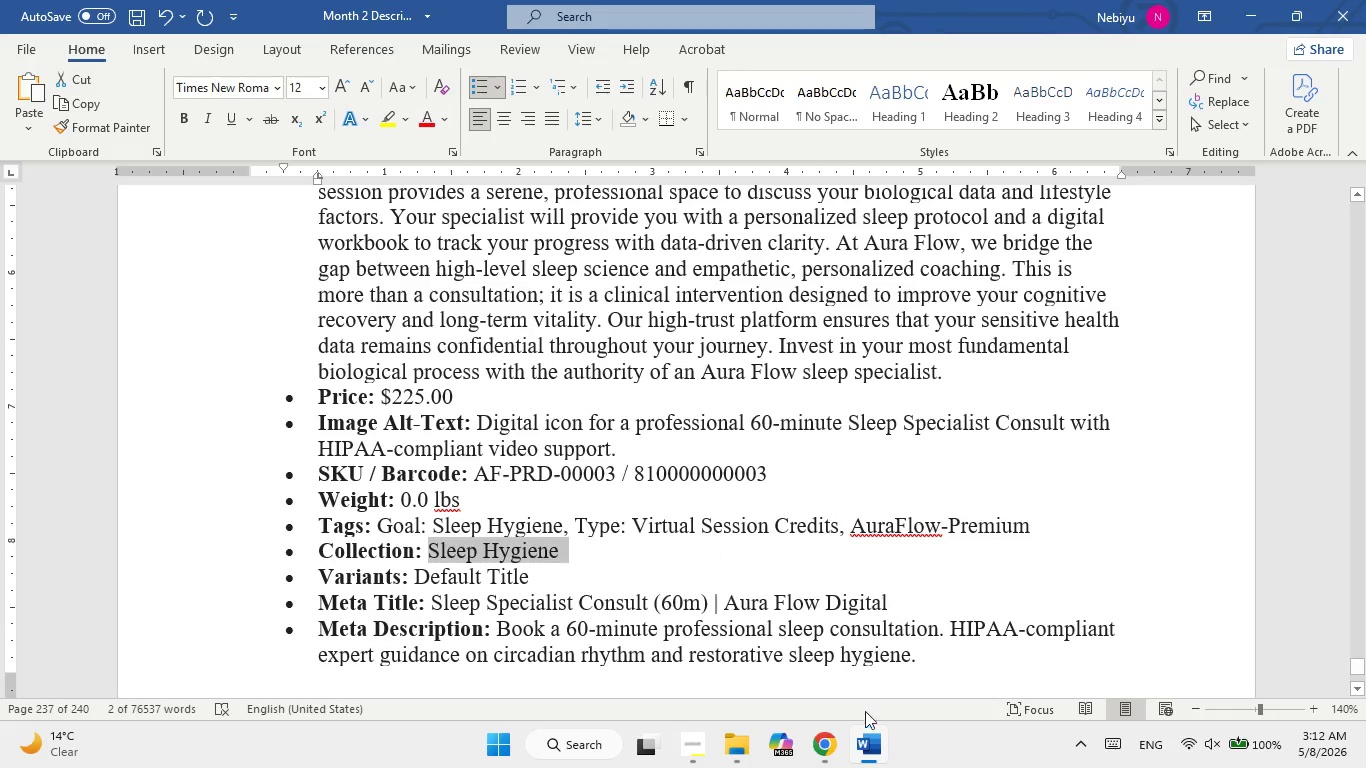 
left_click([863, 736])
 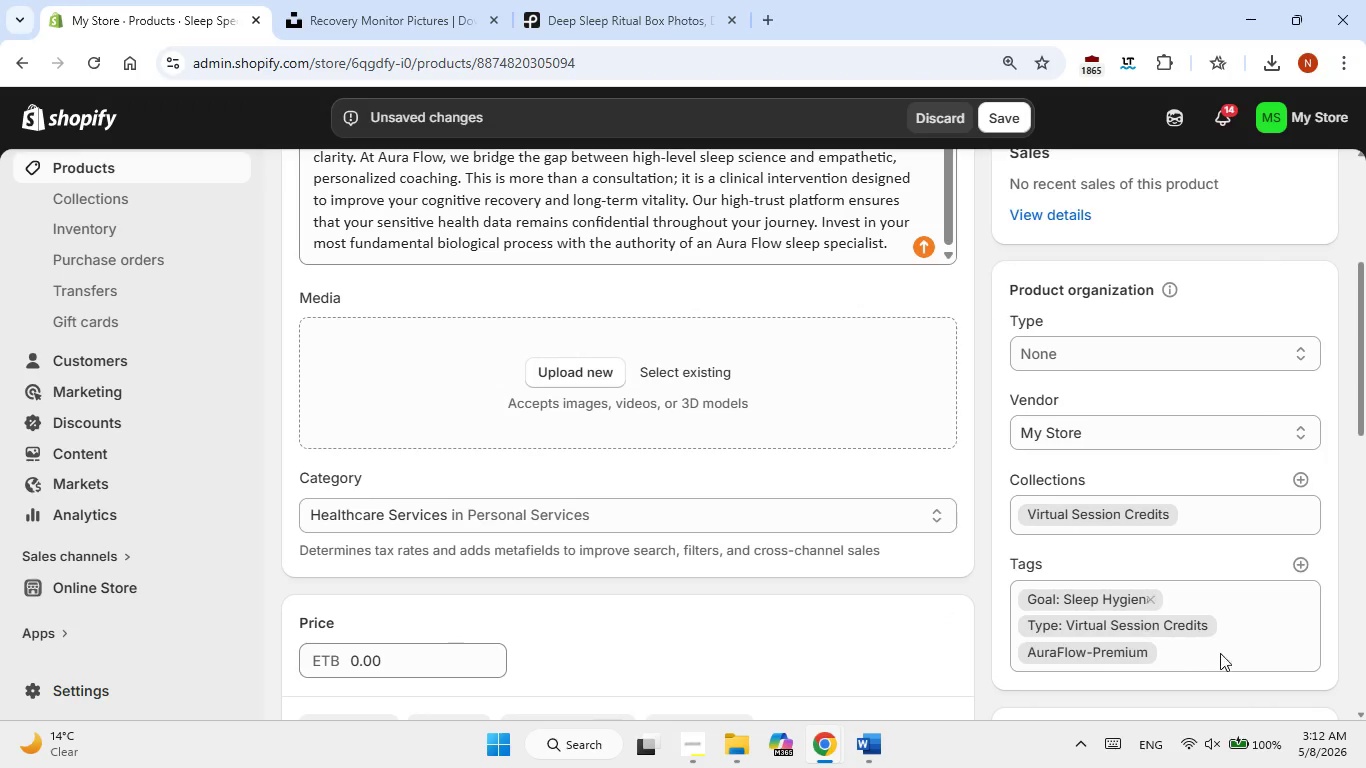 
left_click([1246, 661])
 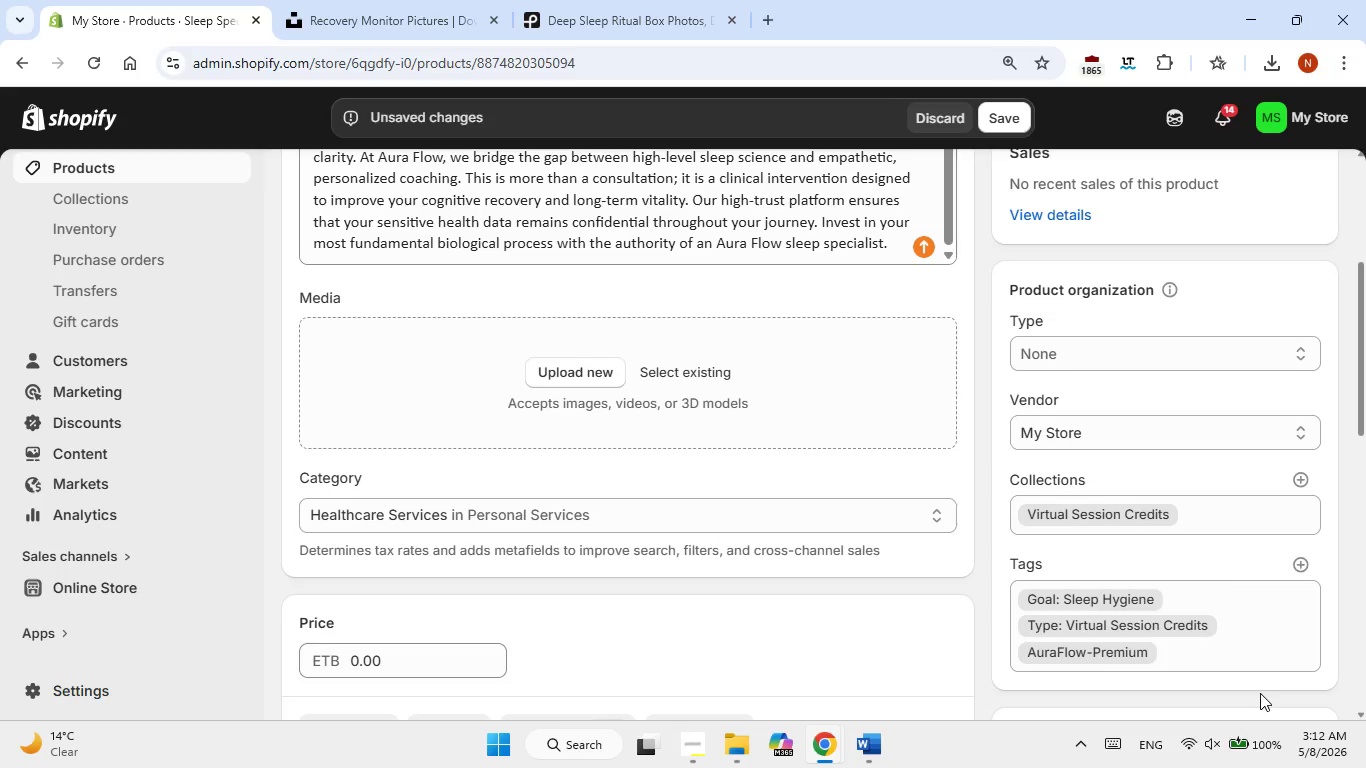 
hold_key(key=ControlLeft, duration=1.14)
 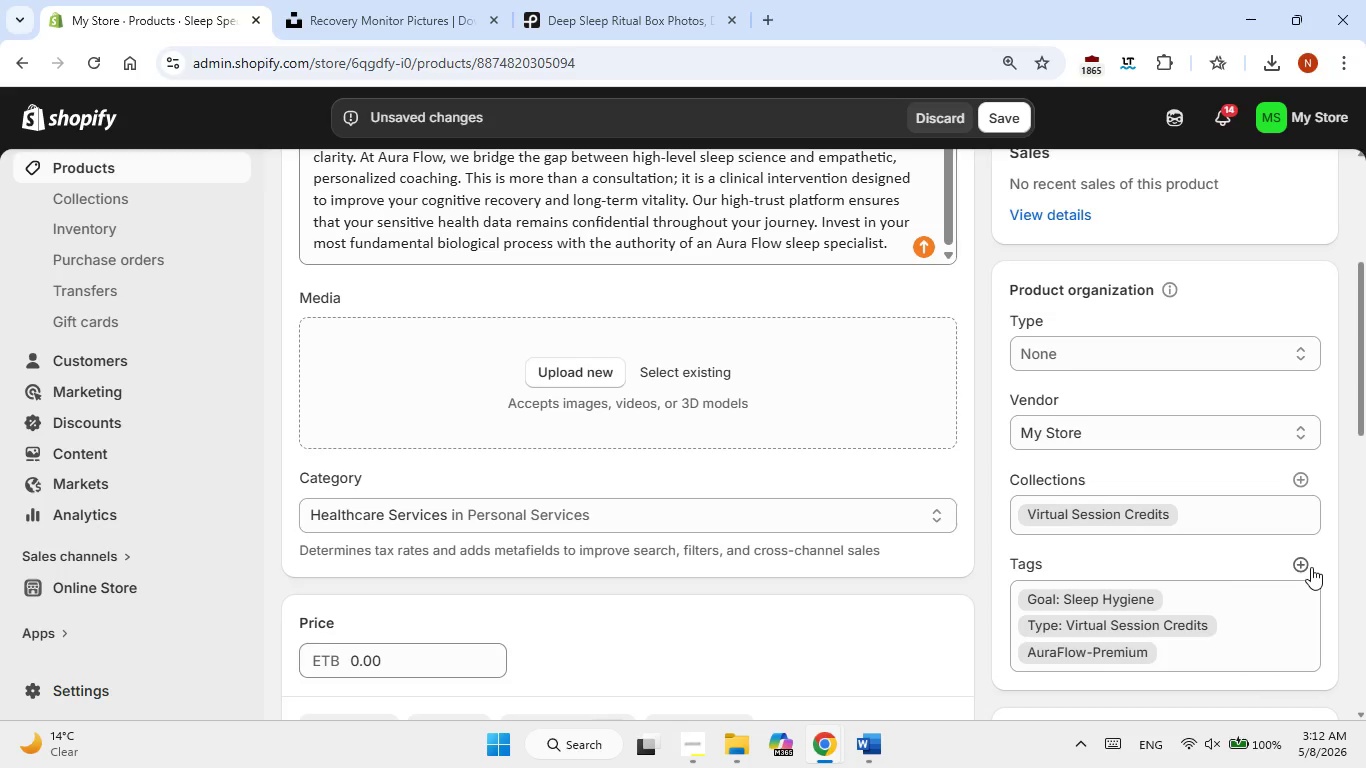 
left_click([1311, 567])
 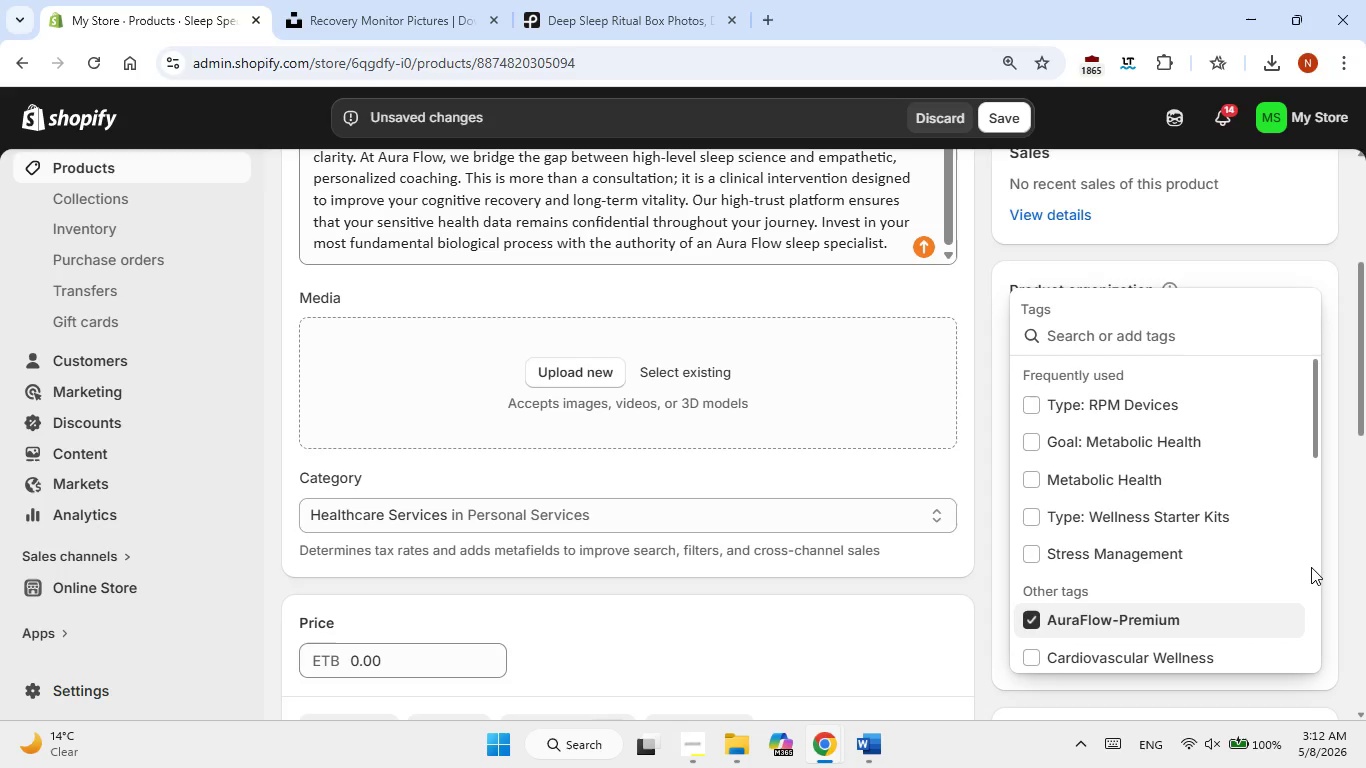 
key(Control+V)
 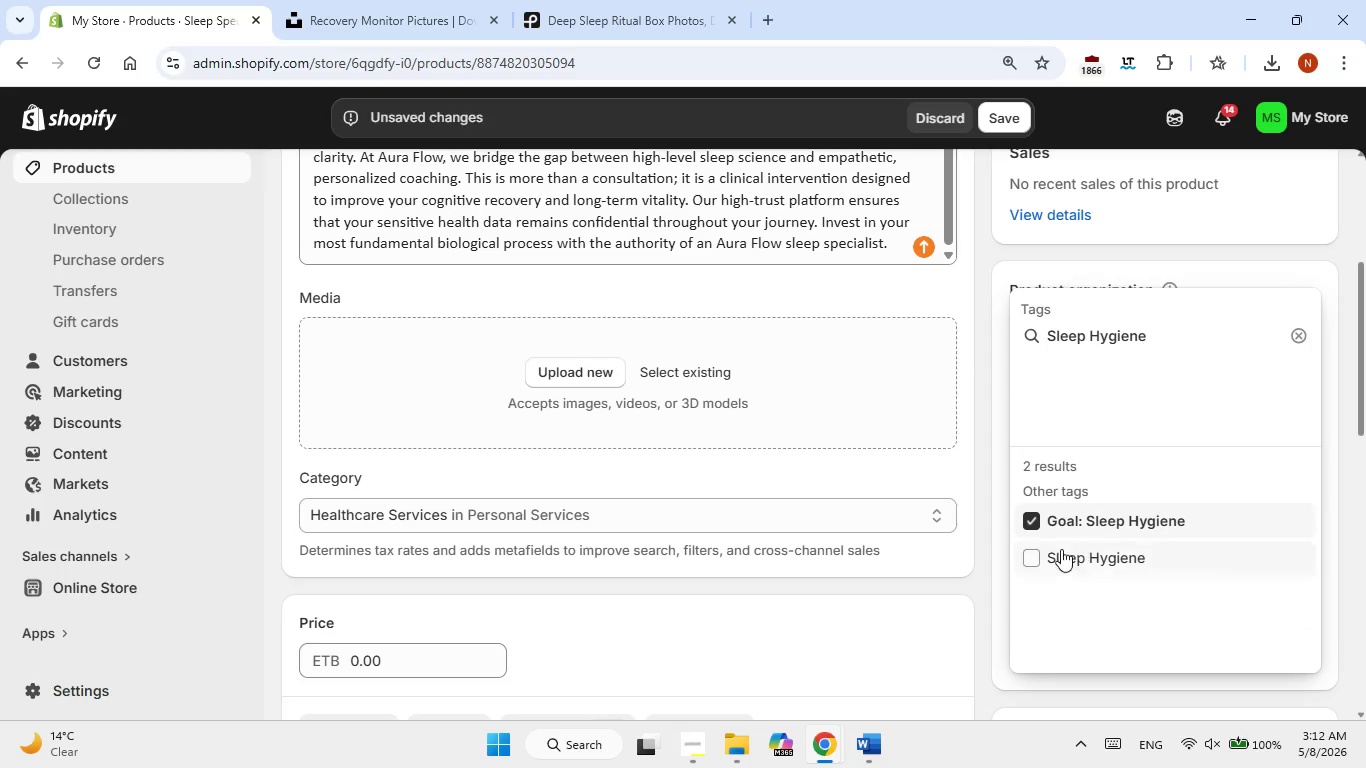 
left_click([1033, 557])
 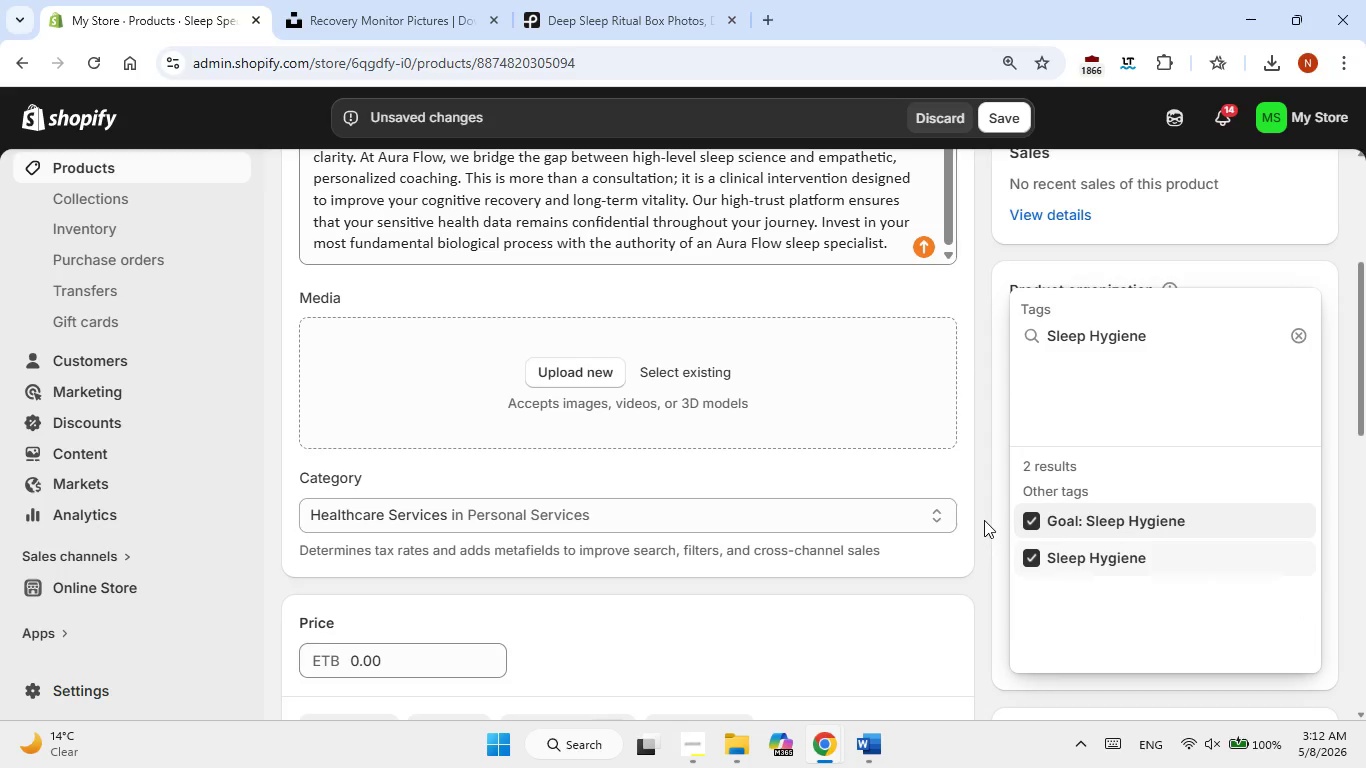 
left_click([984, 519])
 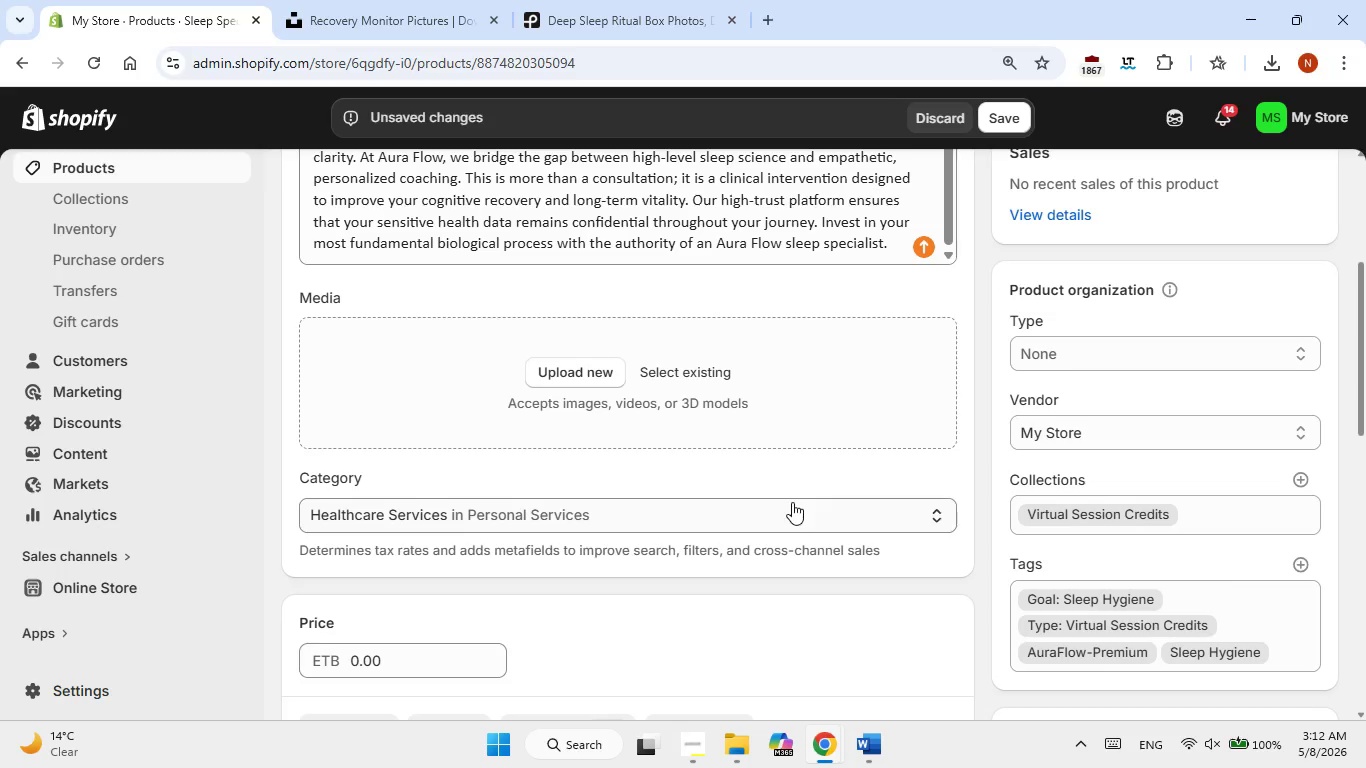 
wait(6.05)
 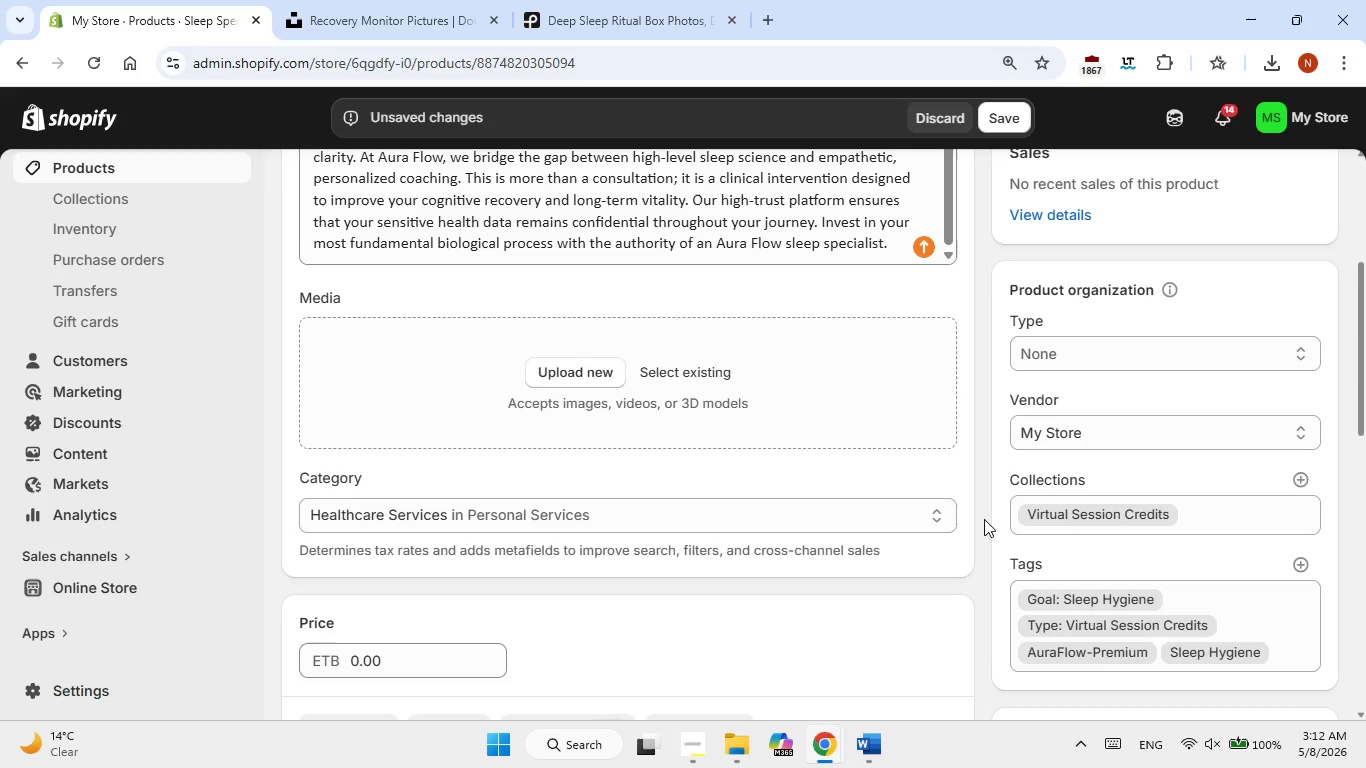 
left_click([457, 656])
 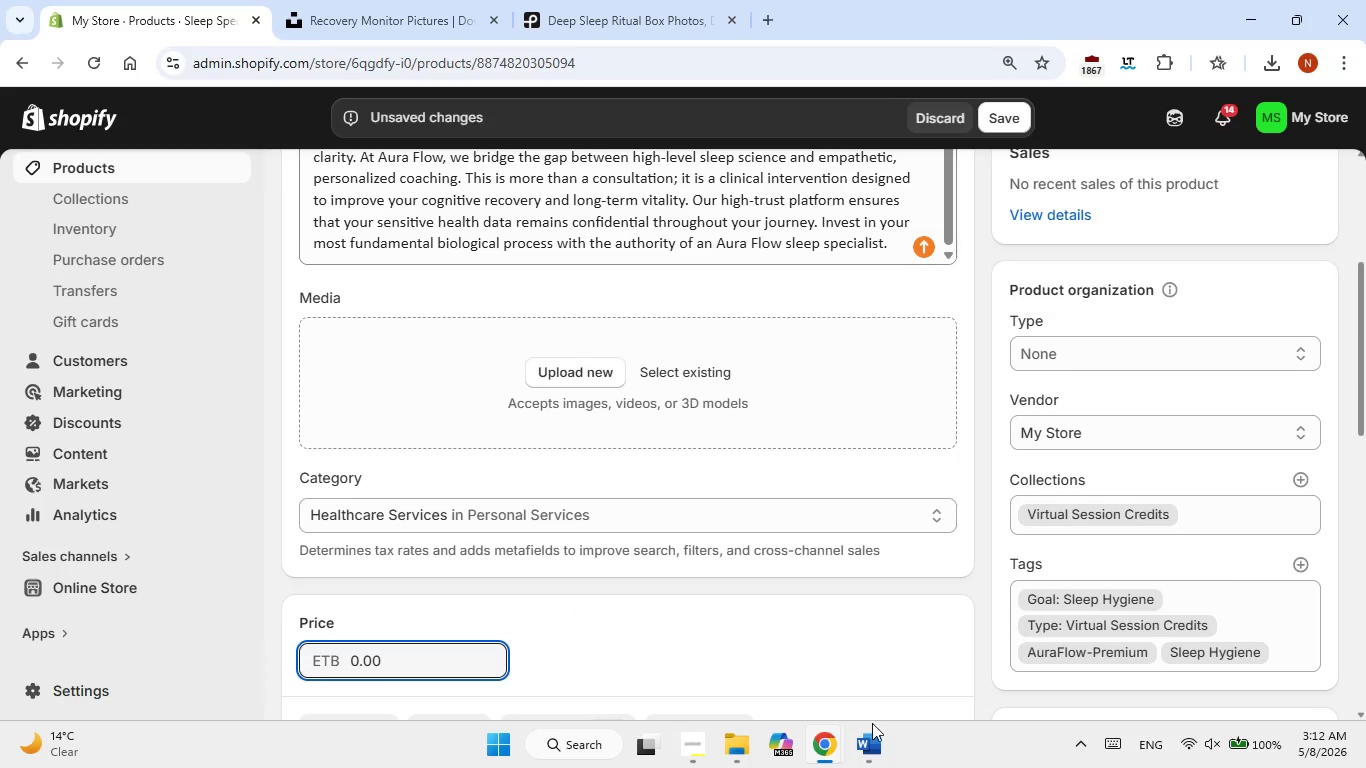 
left_click([872, 740])
 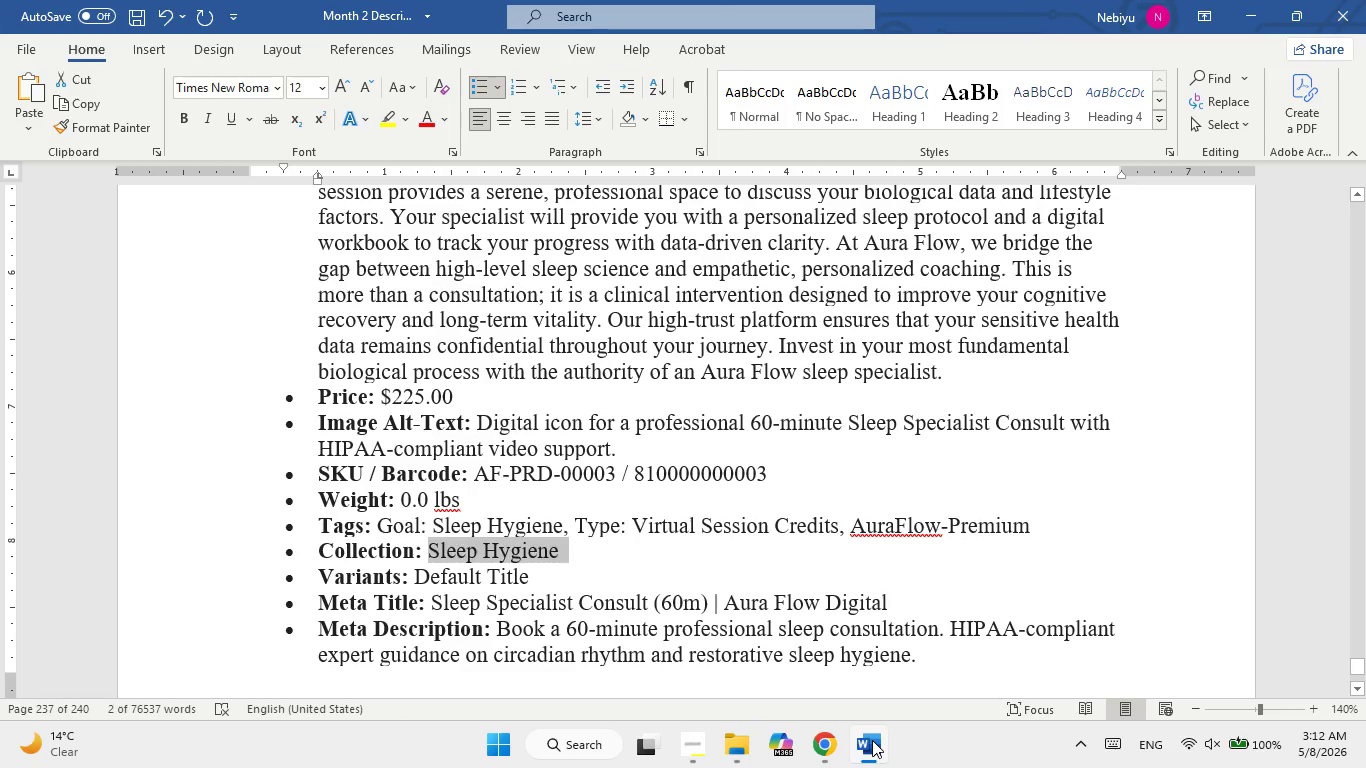 
left_click([872, 740])
 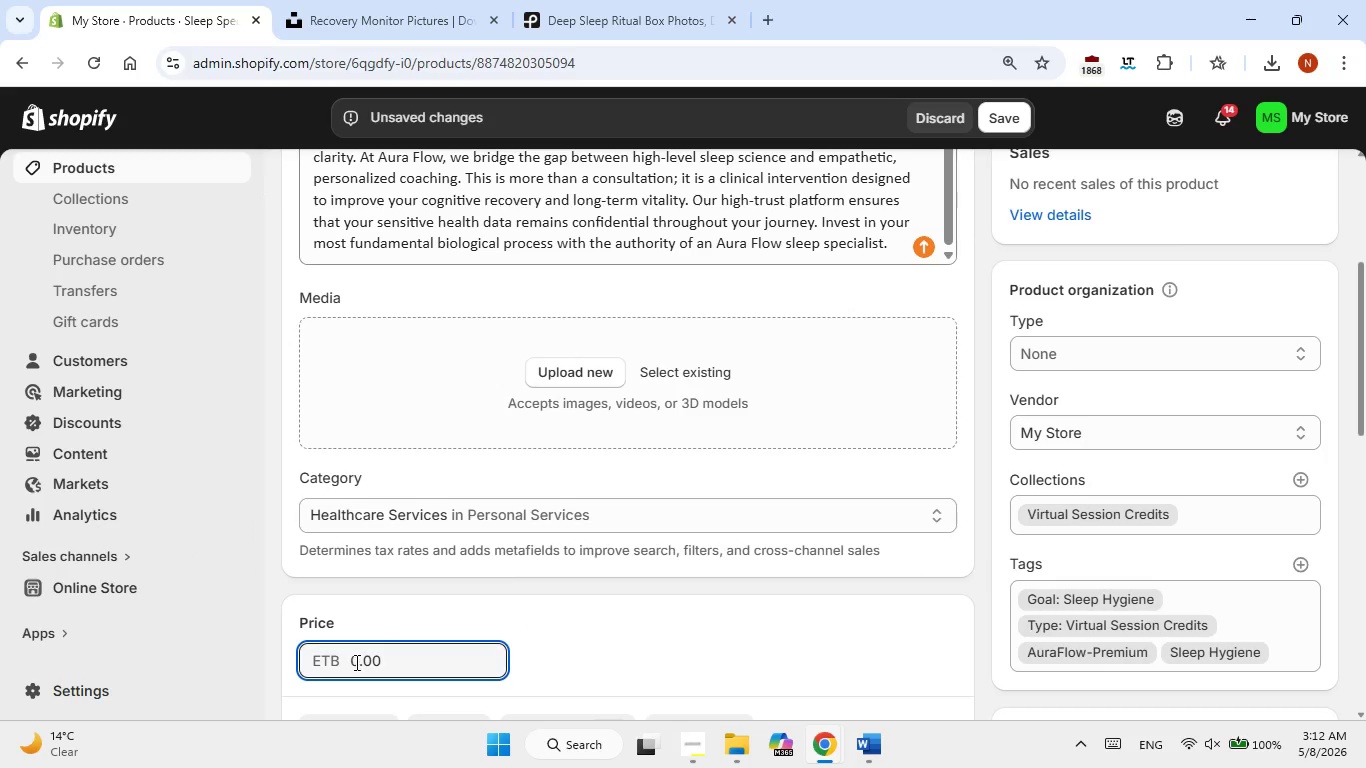 
double_click([355, 662])
 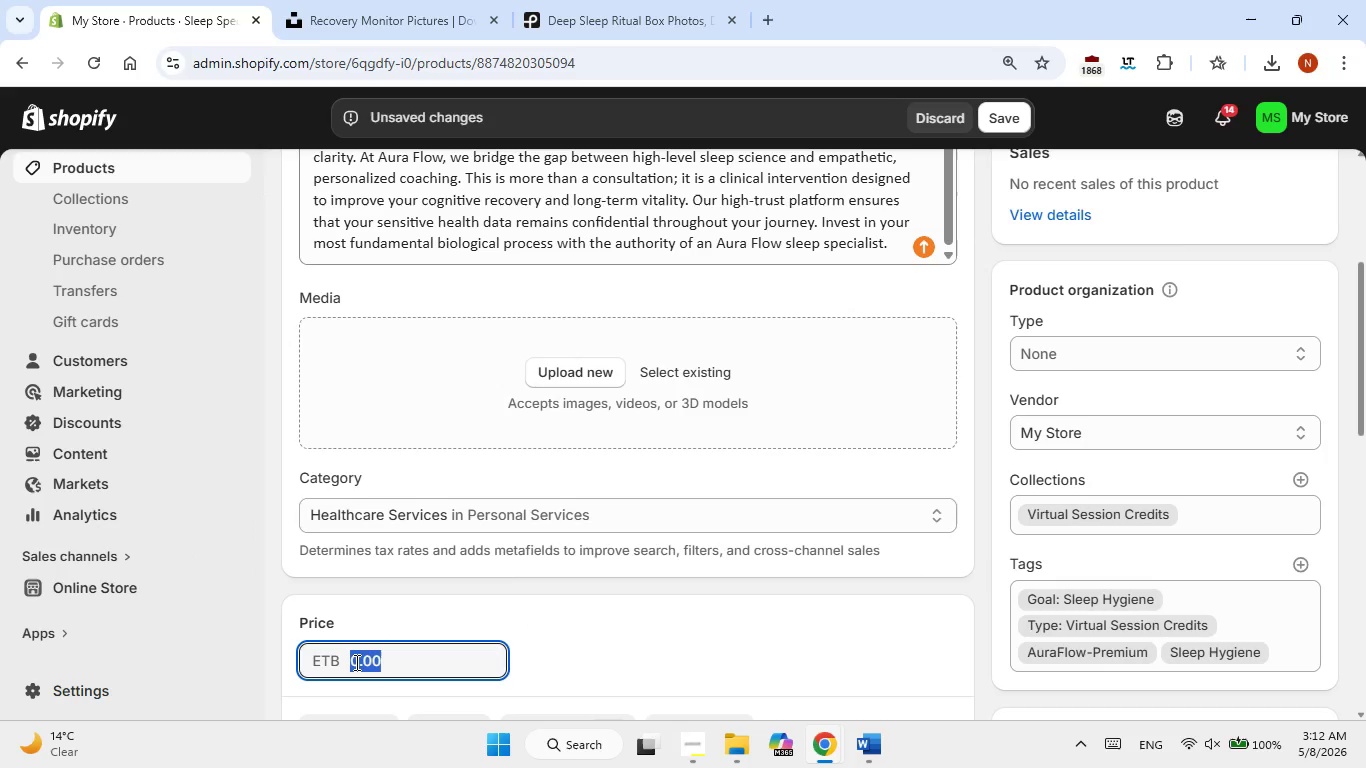 
key(Numpad2)
 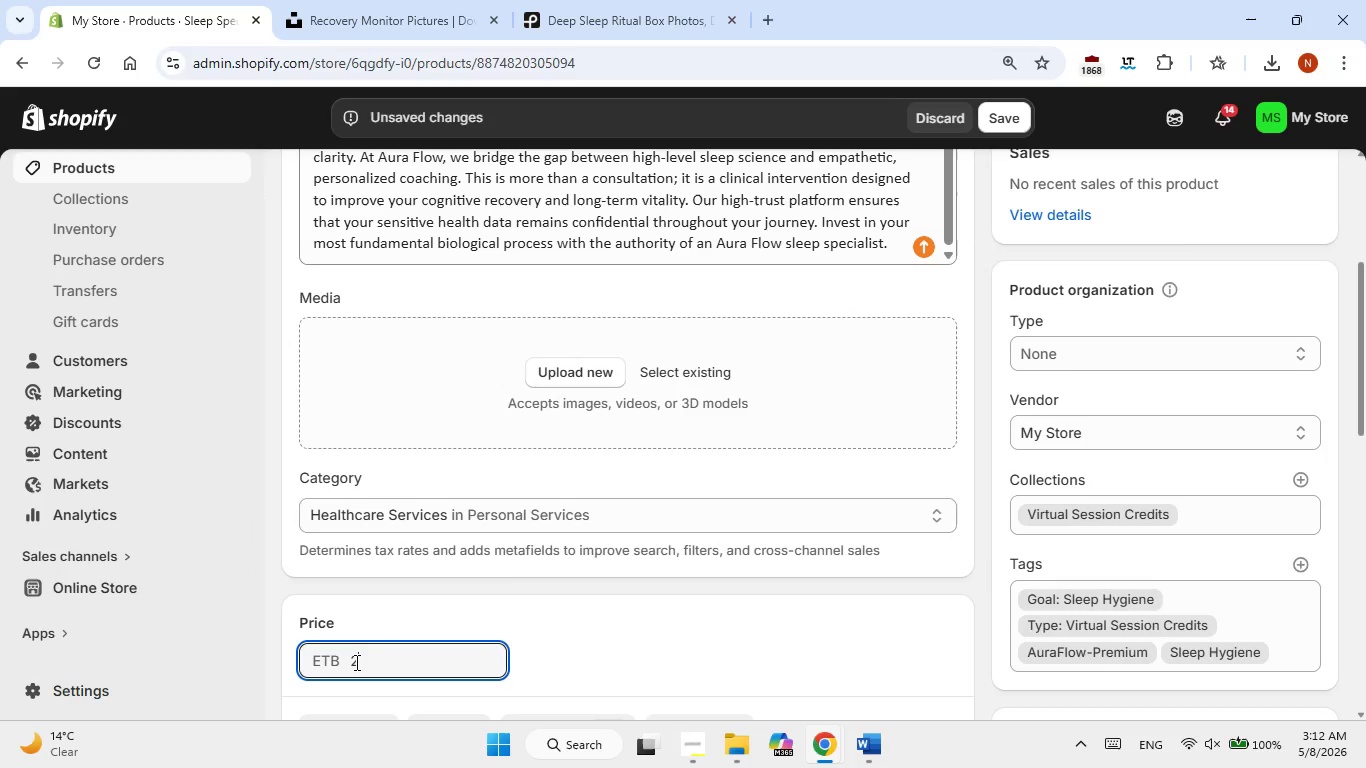 
key(Numpad2)
 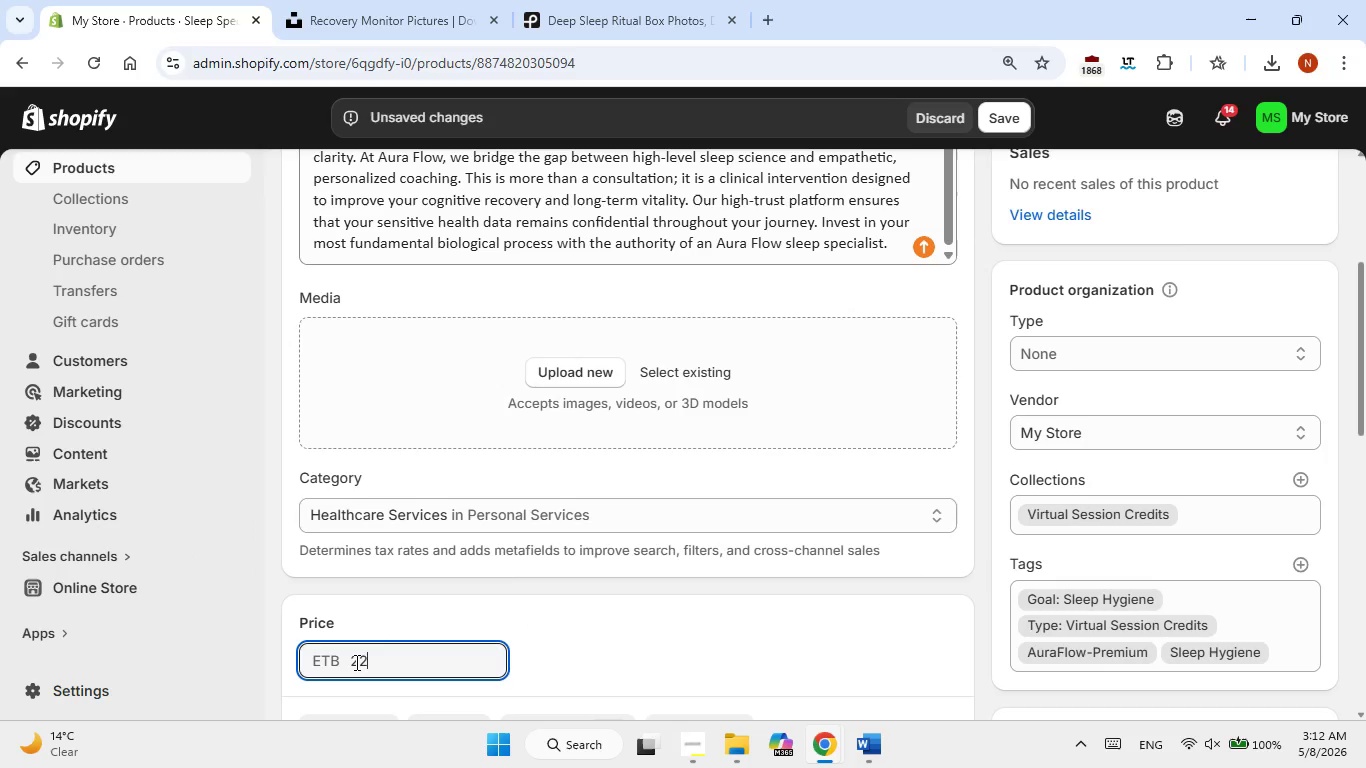 
key(Numpad5)
 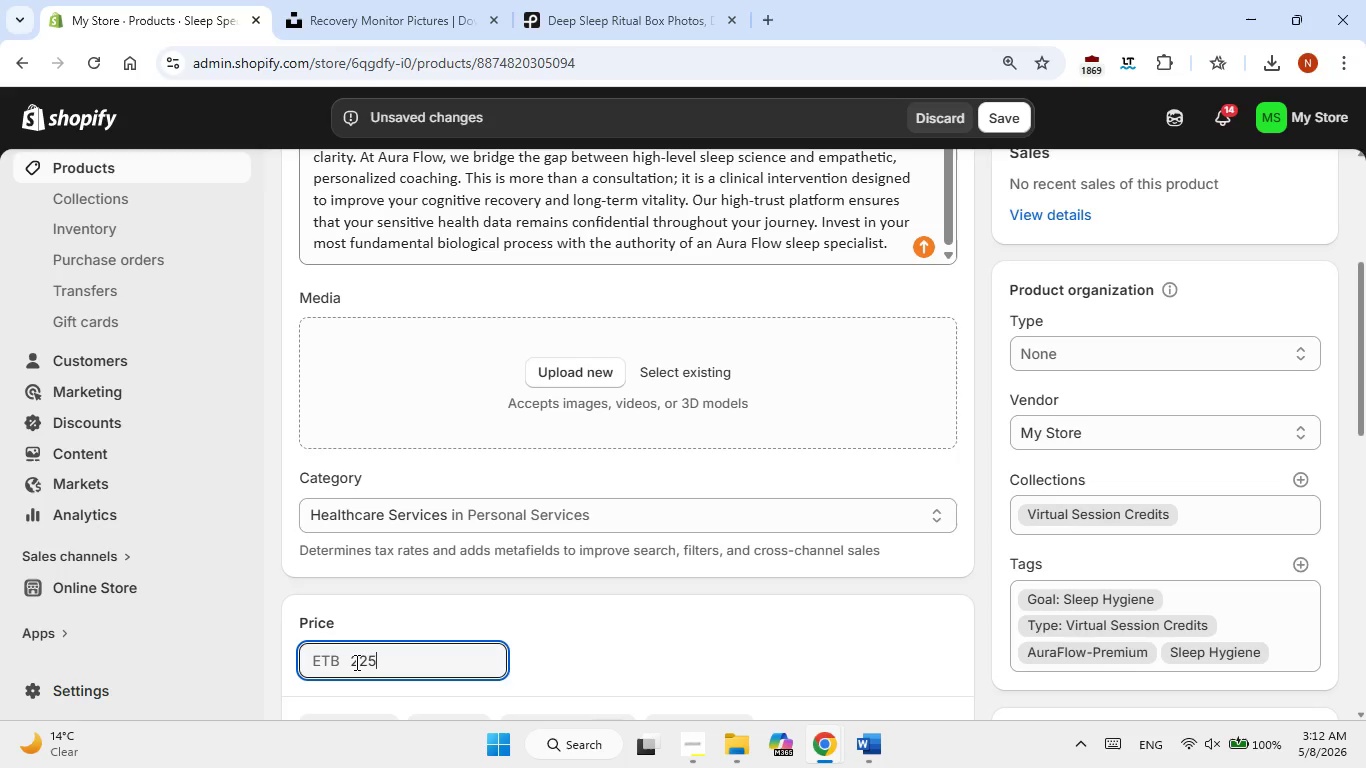 
scroll: coordinate [798, 554], scroll_direction: down, amount: 4.0
 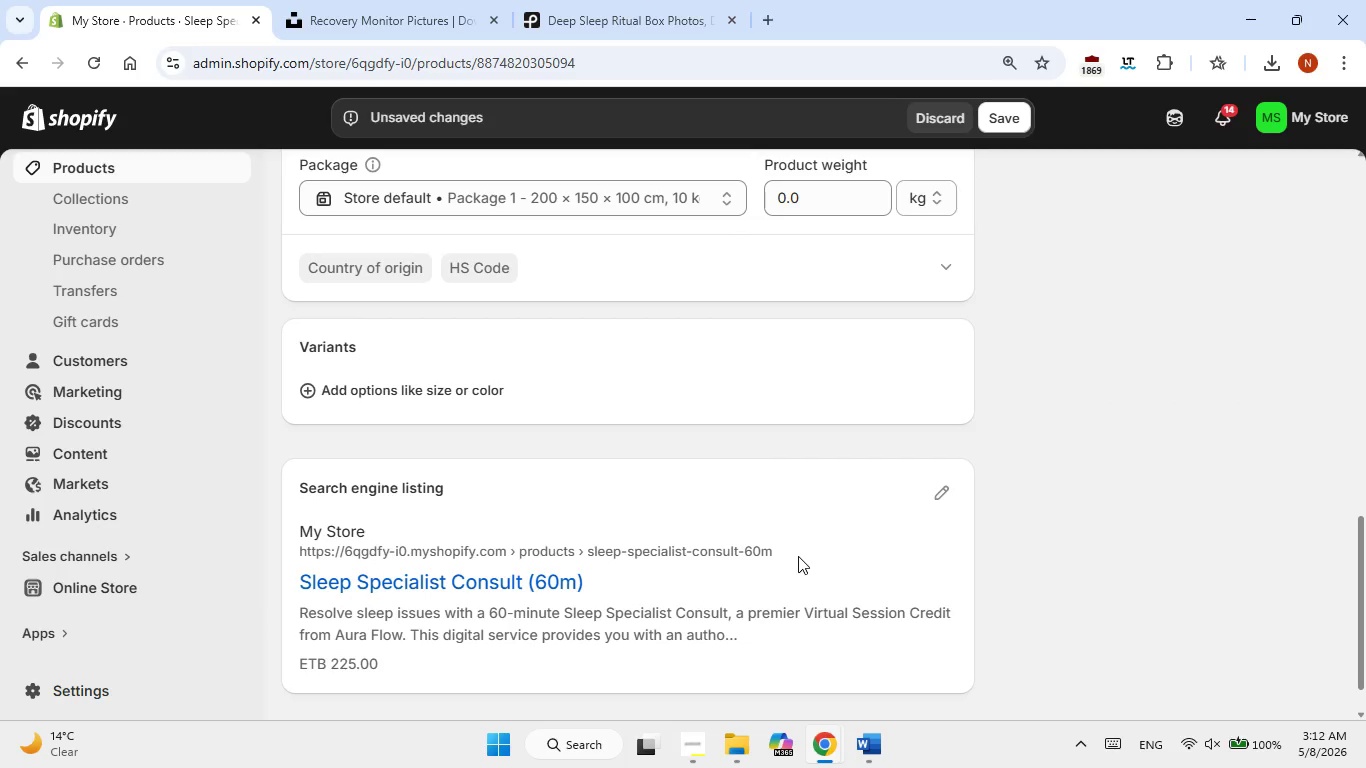 
wait(7.09)
 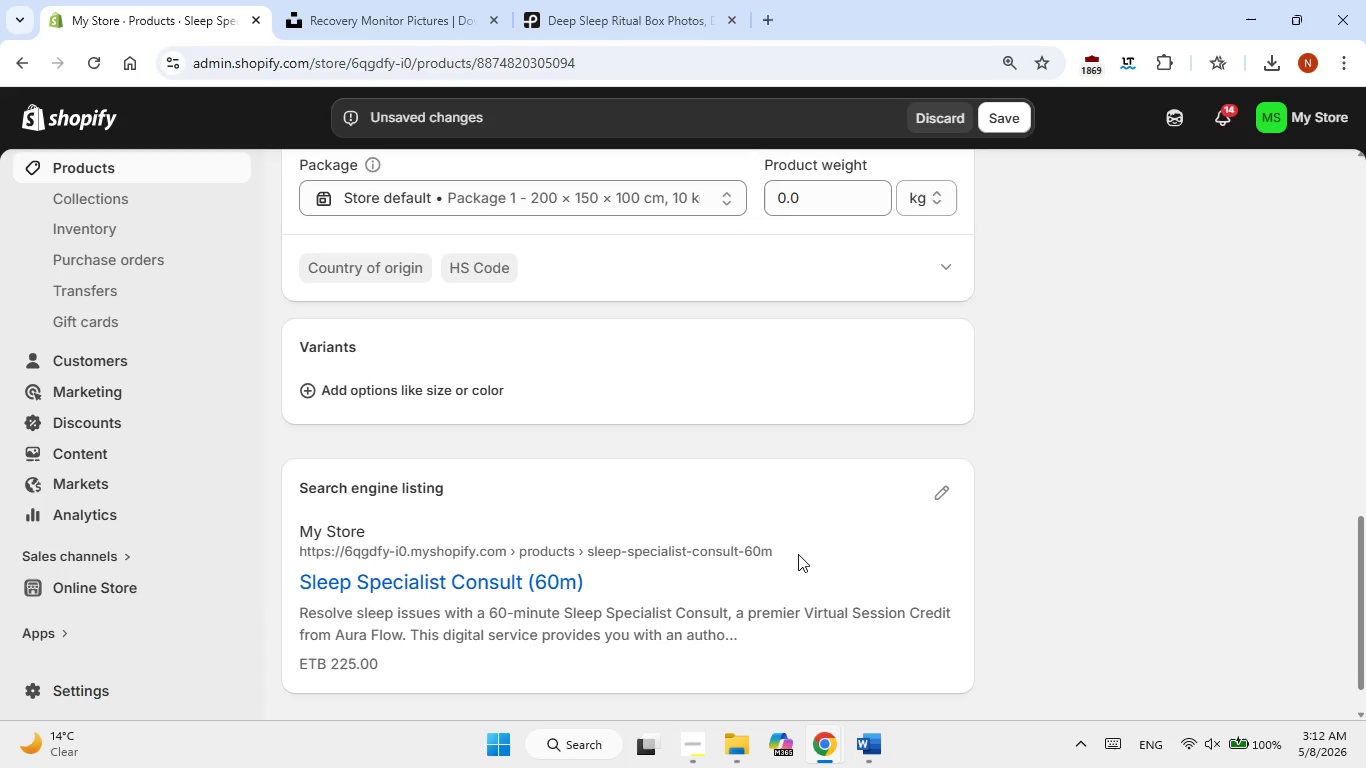 
left_click([947, 502])
 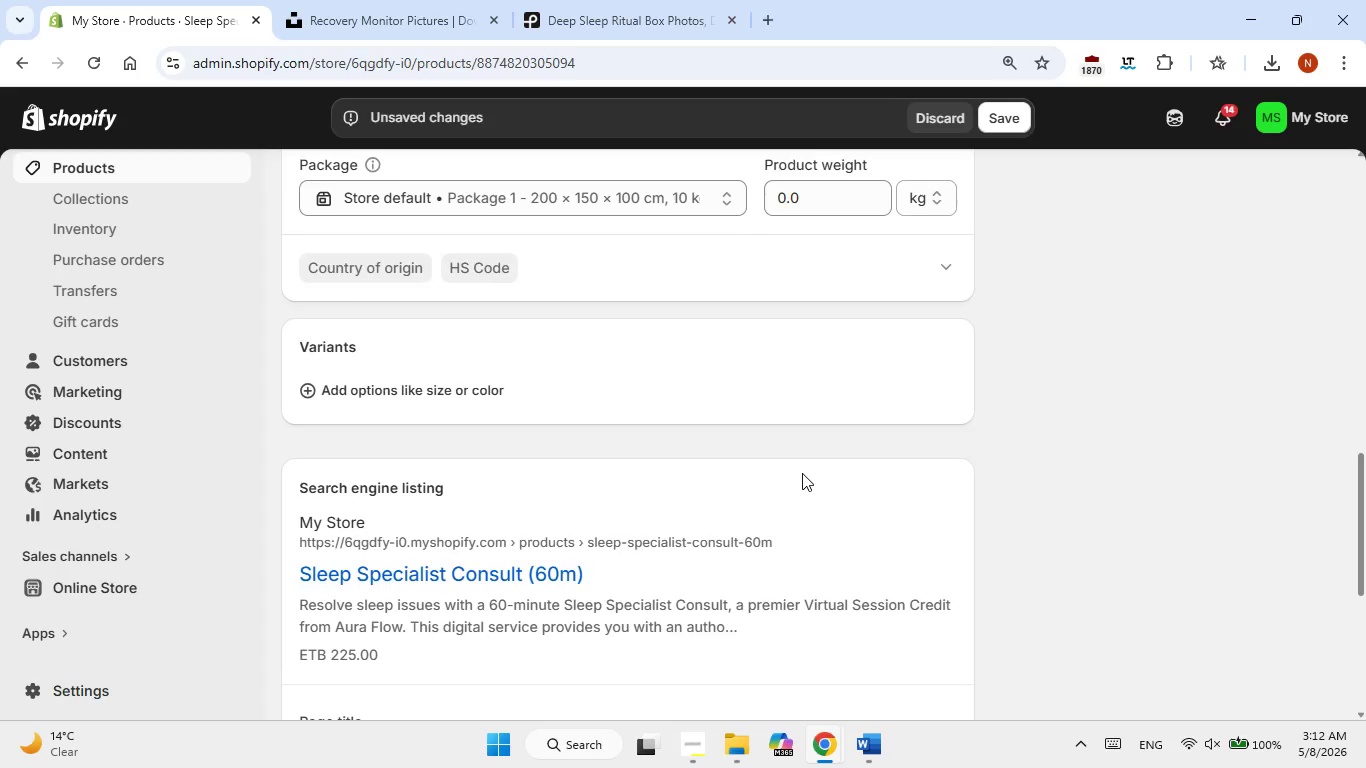 
scroll: coordinate [802, 473], scroll_direction: down, amount: 2.0
 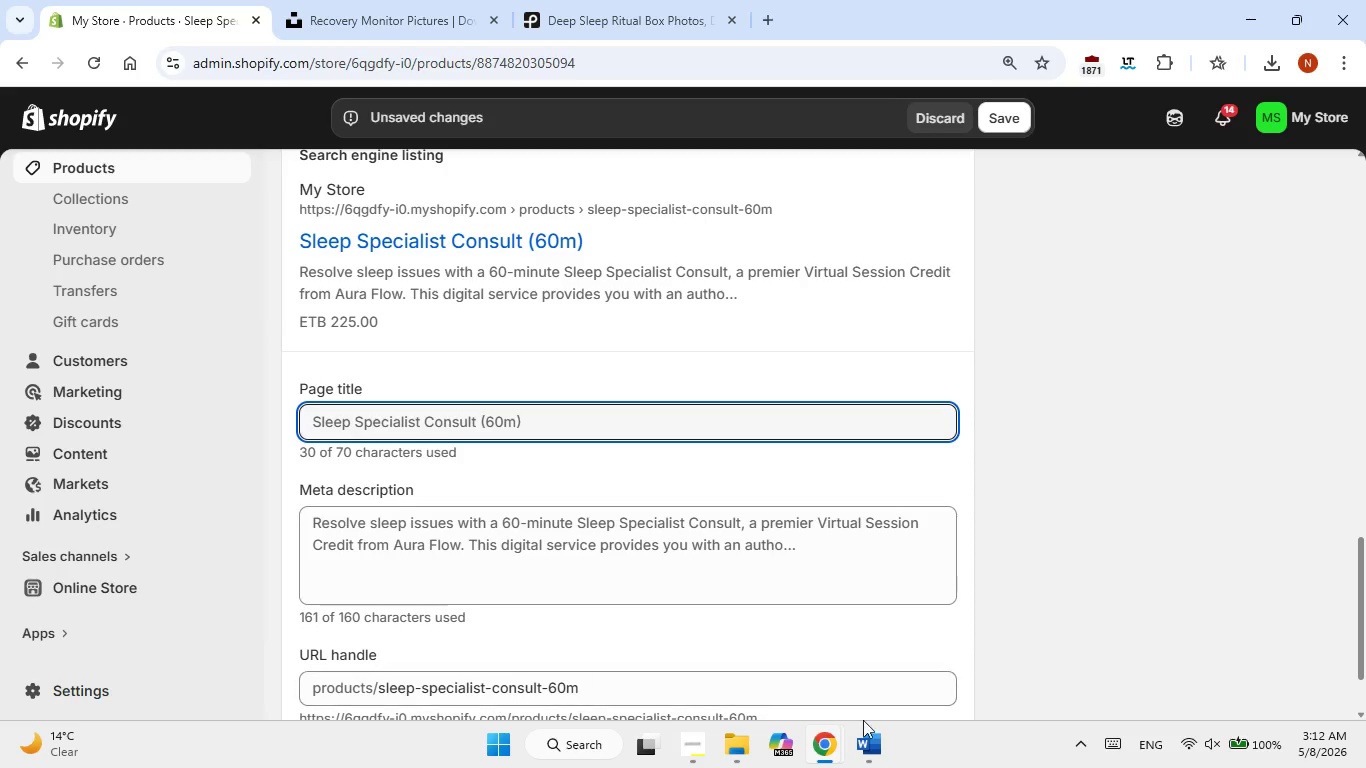 
left_click([878, 756])
 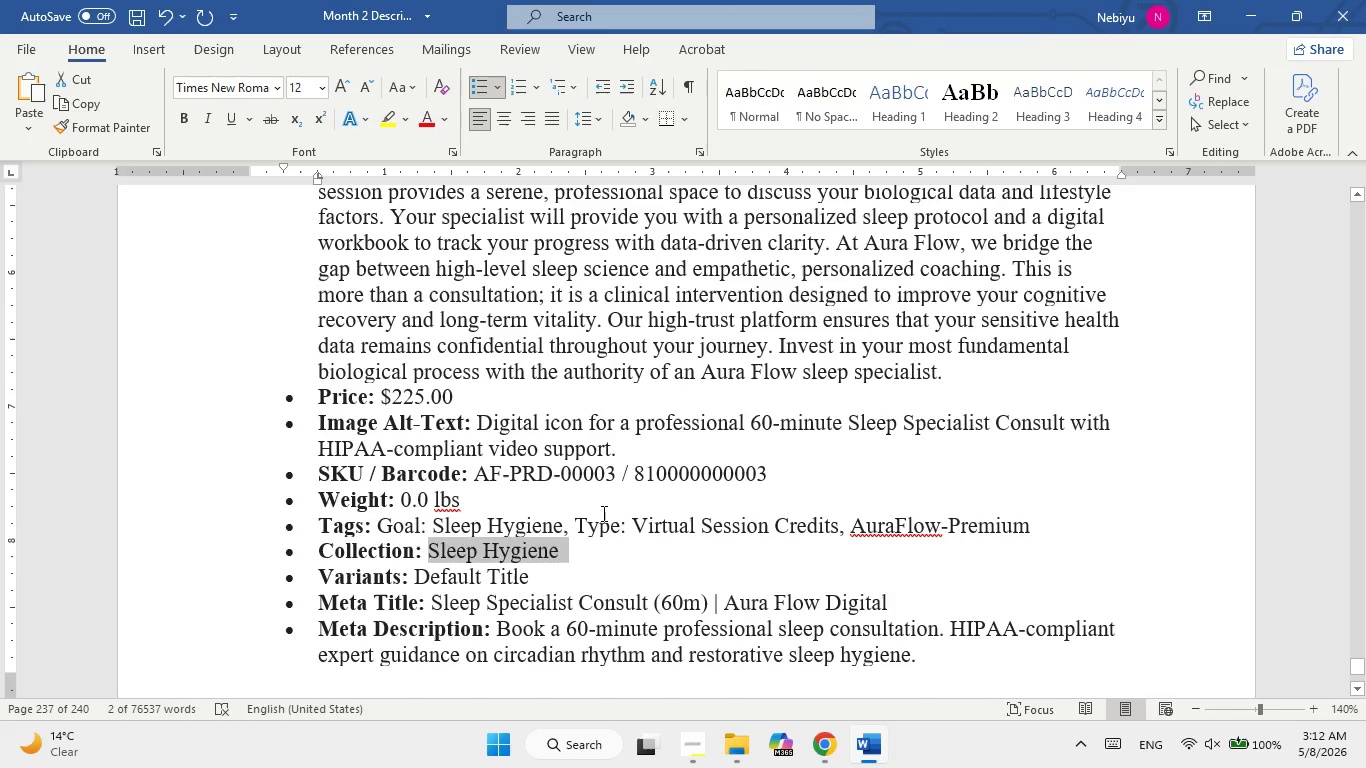 
scroll: coordinate [602, 513], scroll_direction: down, amount: 1.0
 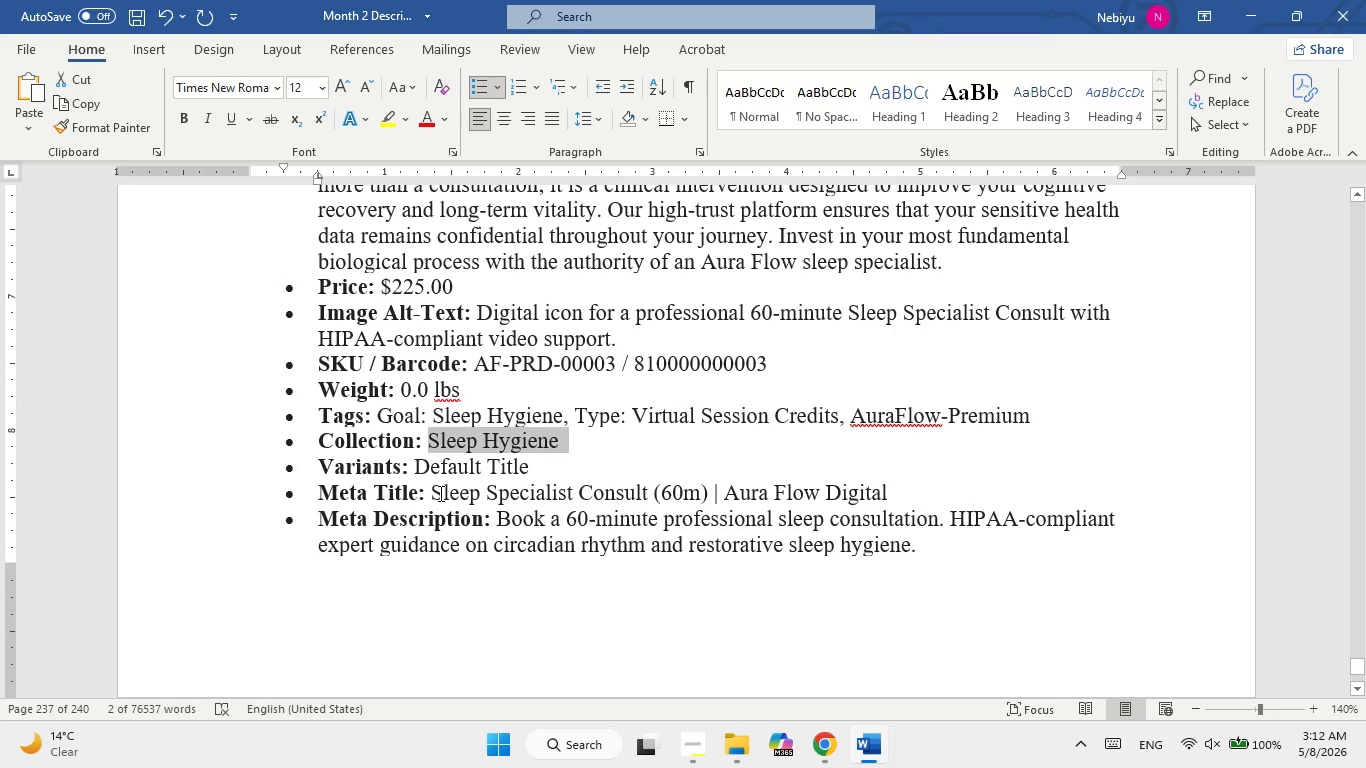 
left_click_drag(start_coordinate=[439, 493], to_coordinate=[846, 480])
 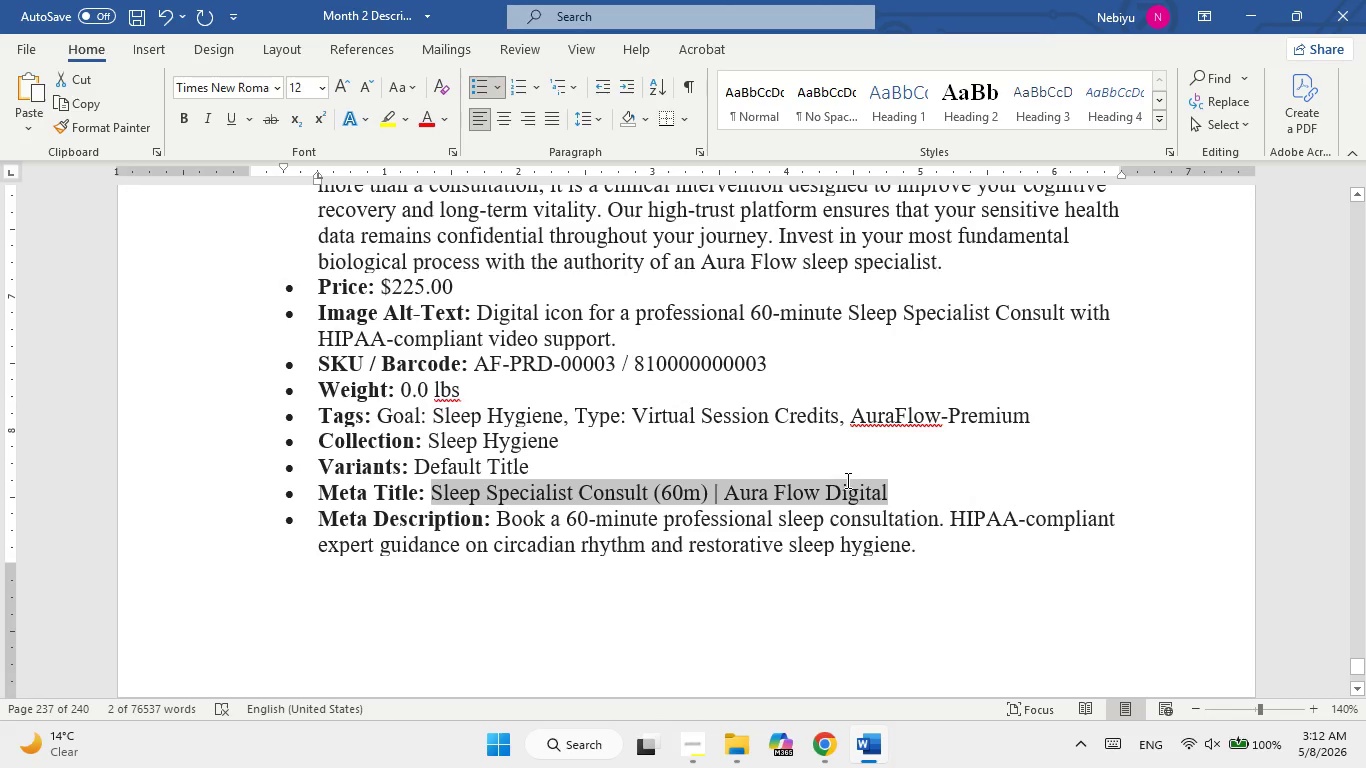 
right_click([846, 480])
 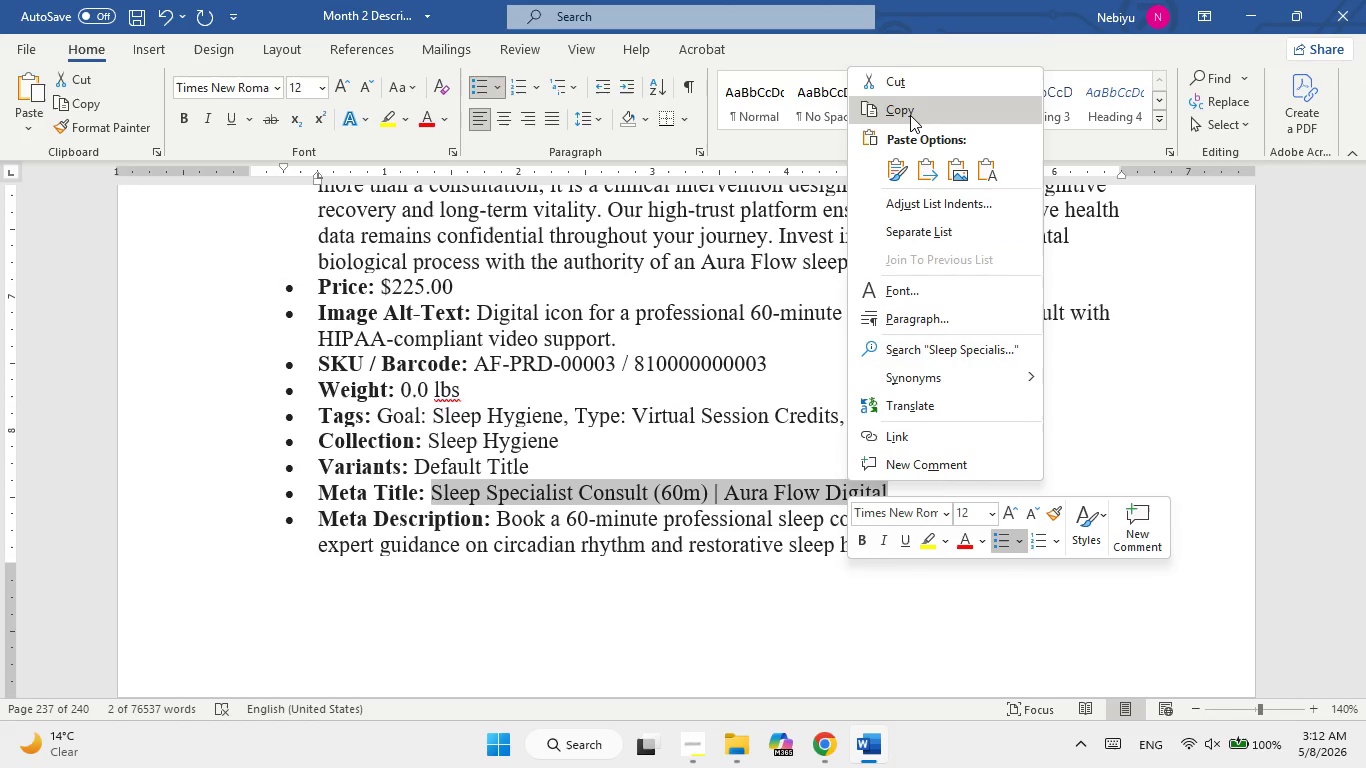 
left_click([910, 114])
 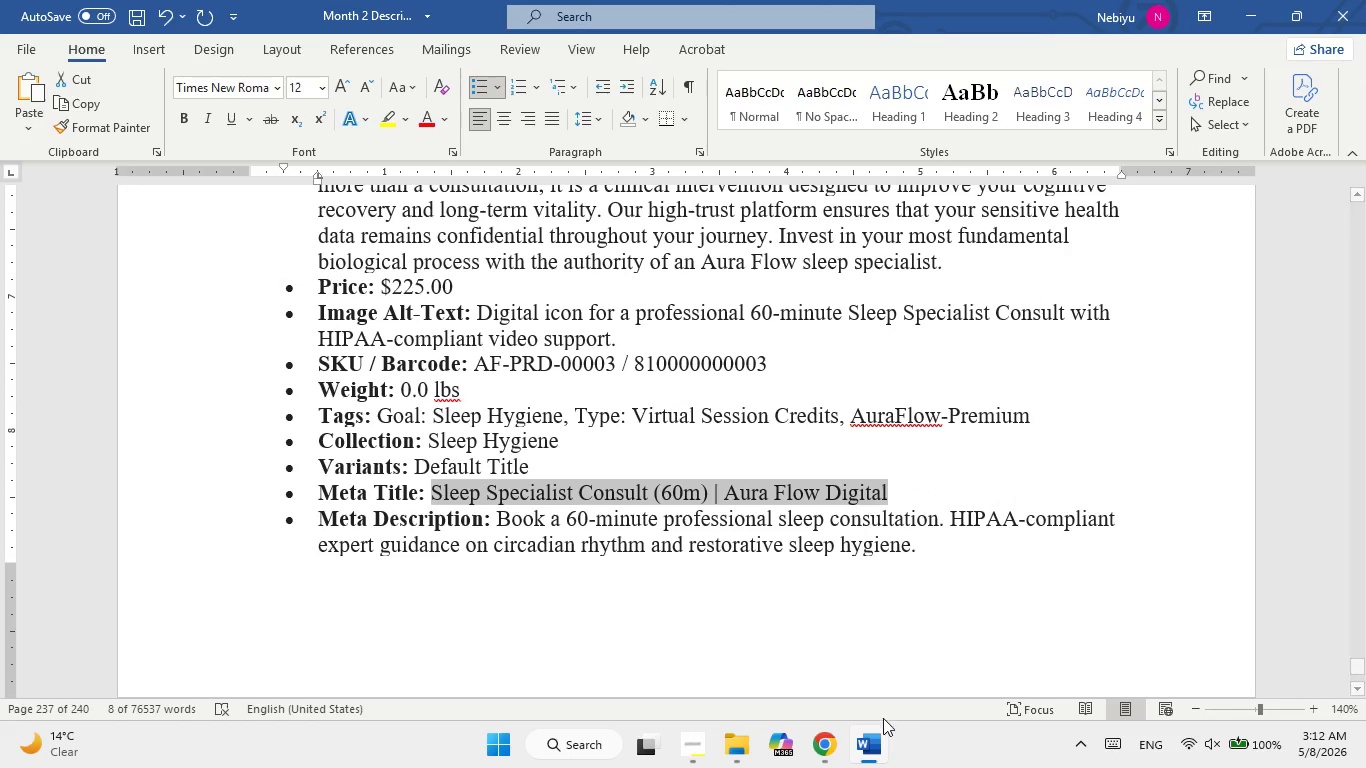 
left_click([866, 742])
 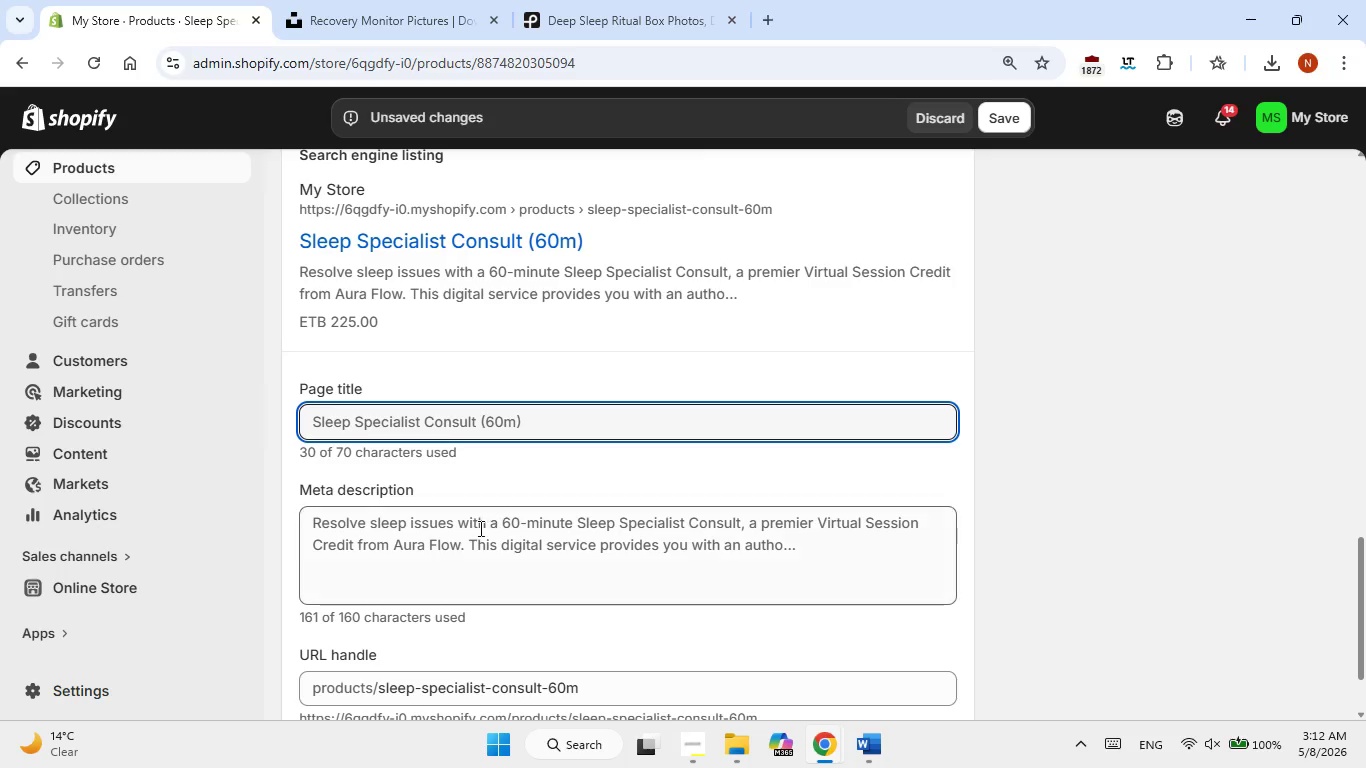 
double_click([479, 531])
 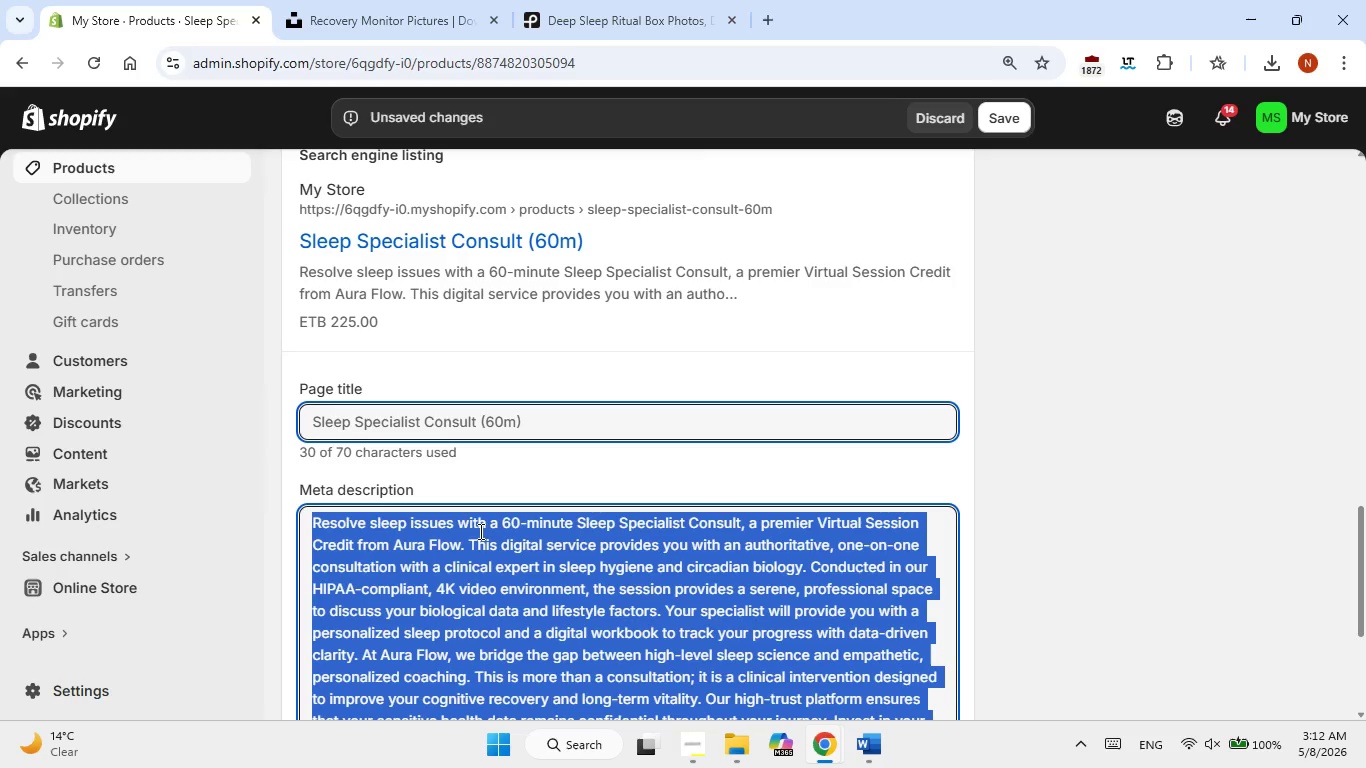 
triple_click([479, 531])
 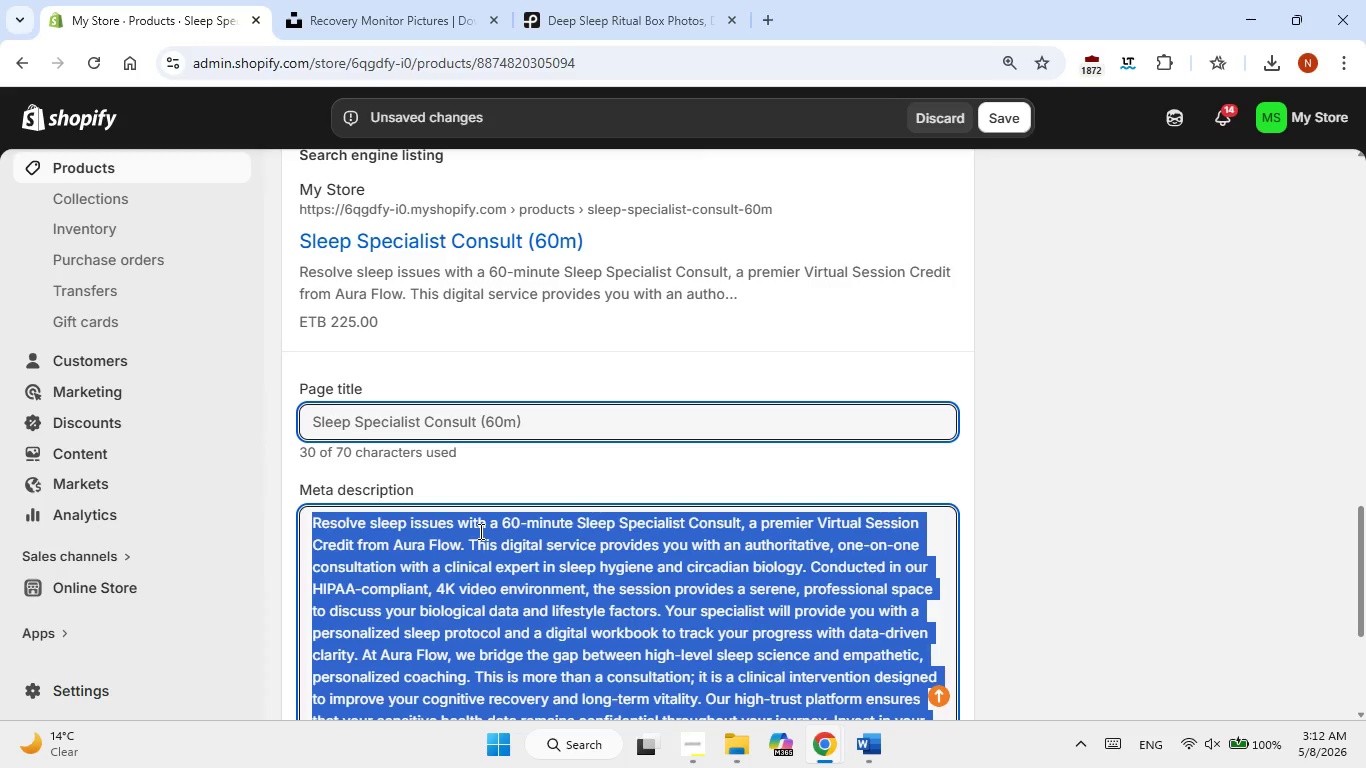 
right_click([479, 531])
 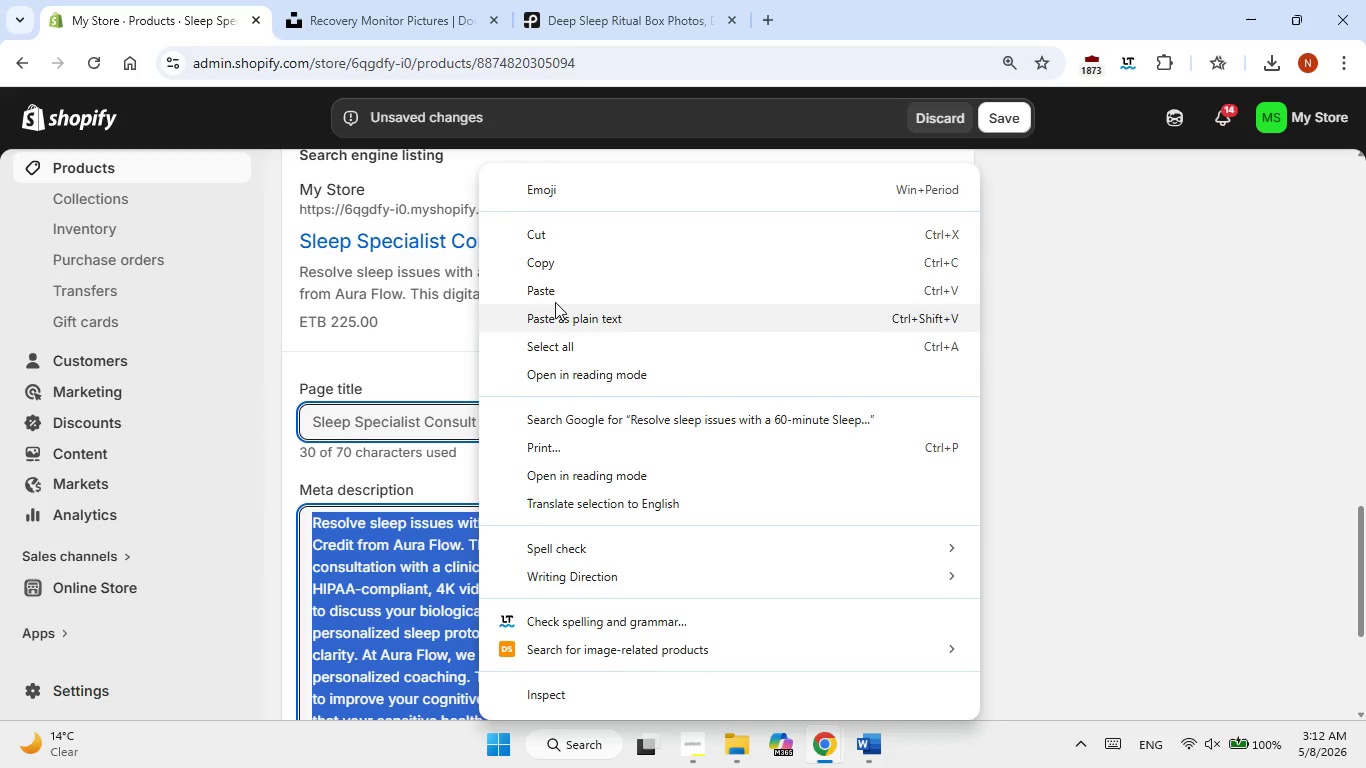 
left_click([561, 291])
 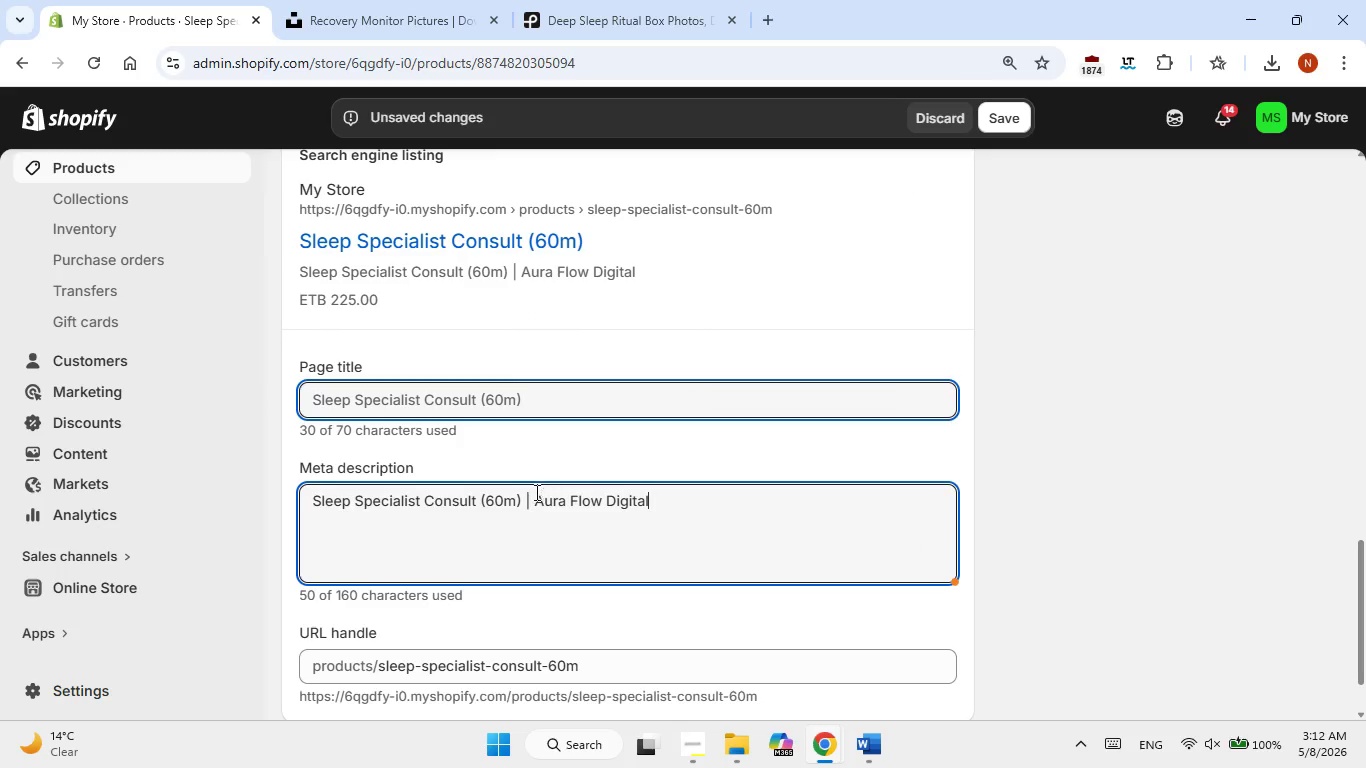 
double_click([534, 497])
 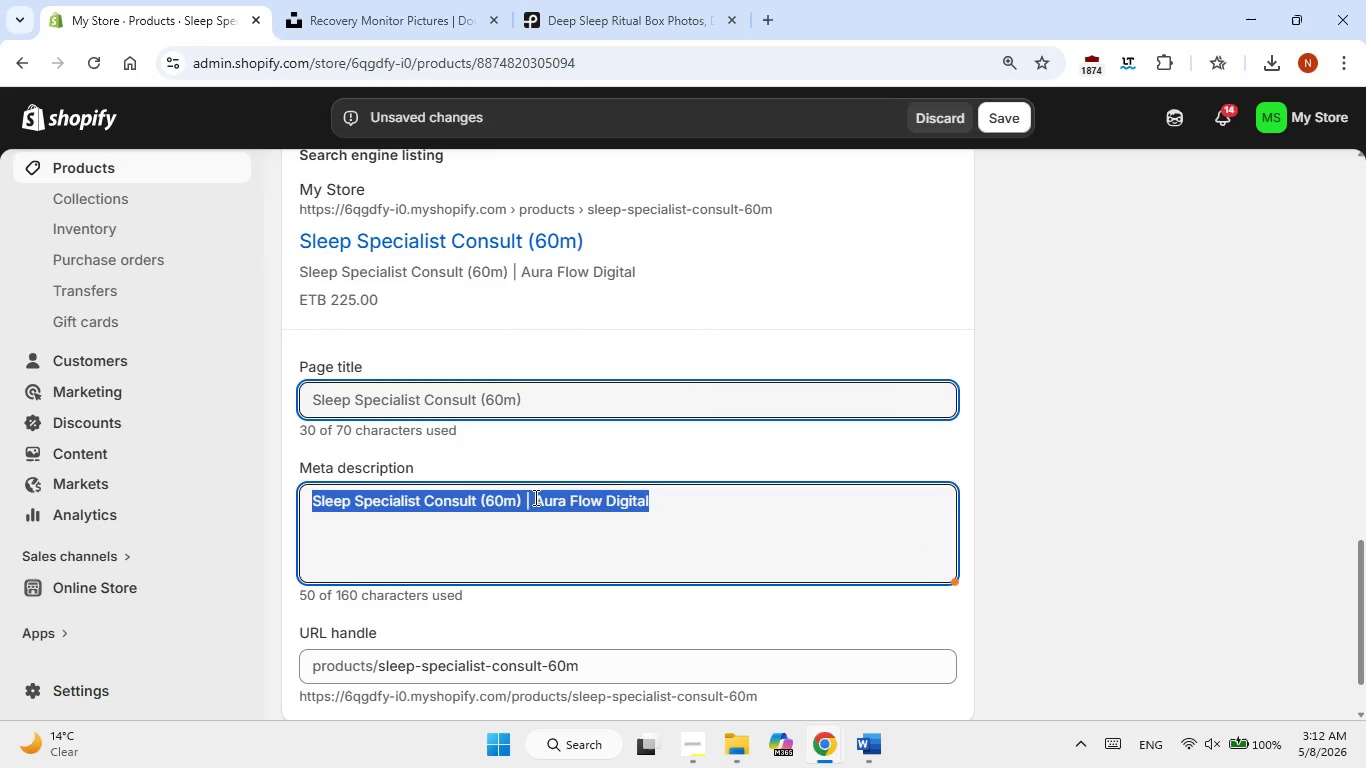 
triple_click([534, 497])
 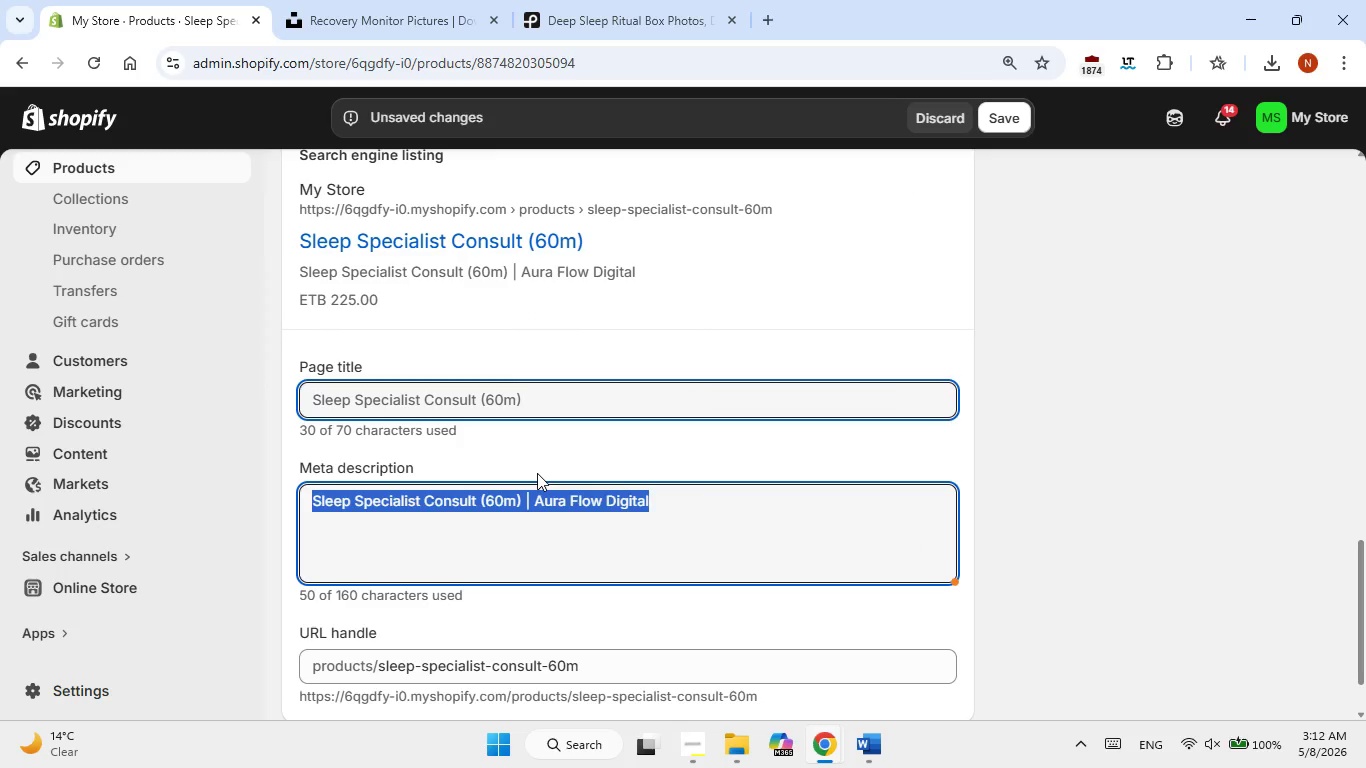 
key(Backspace)
 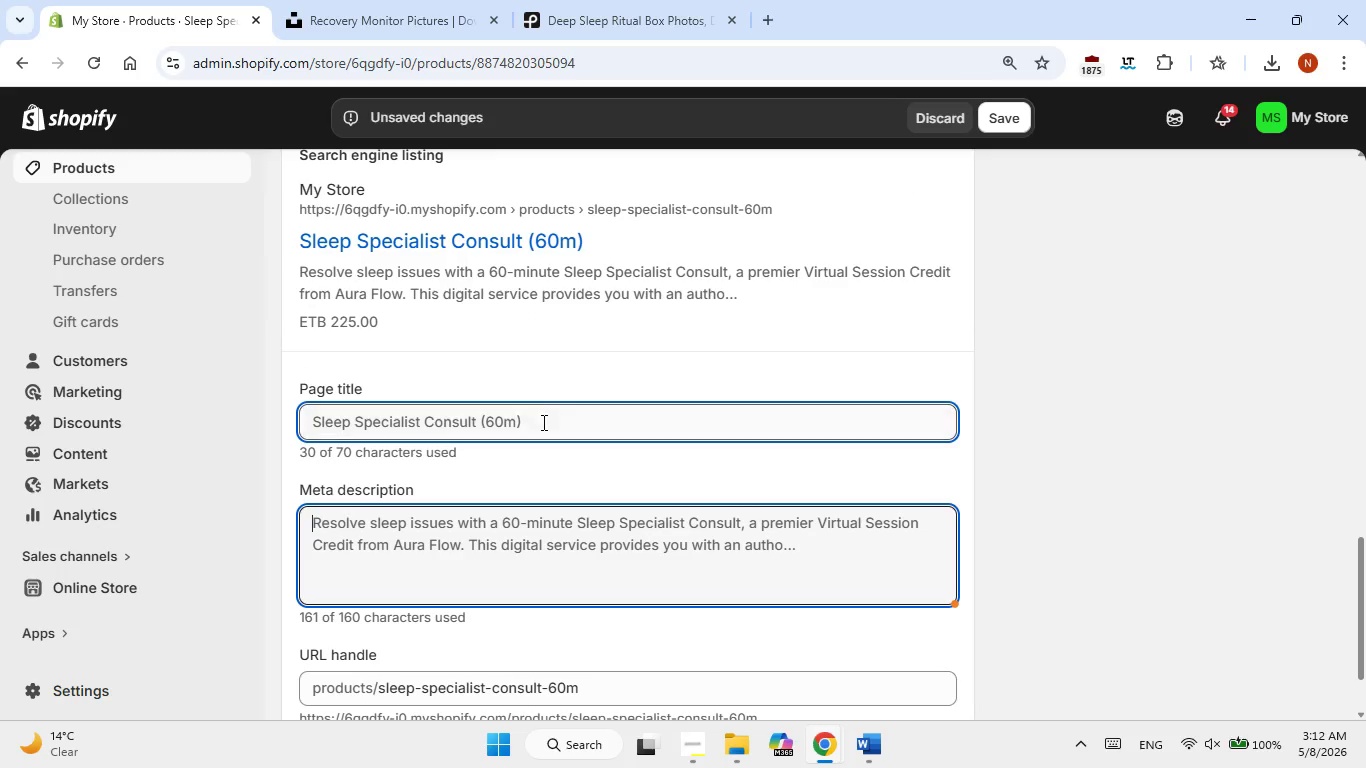 
double_click([543, 422])
 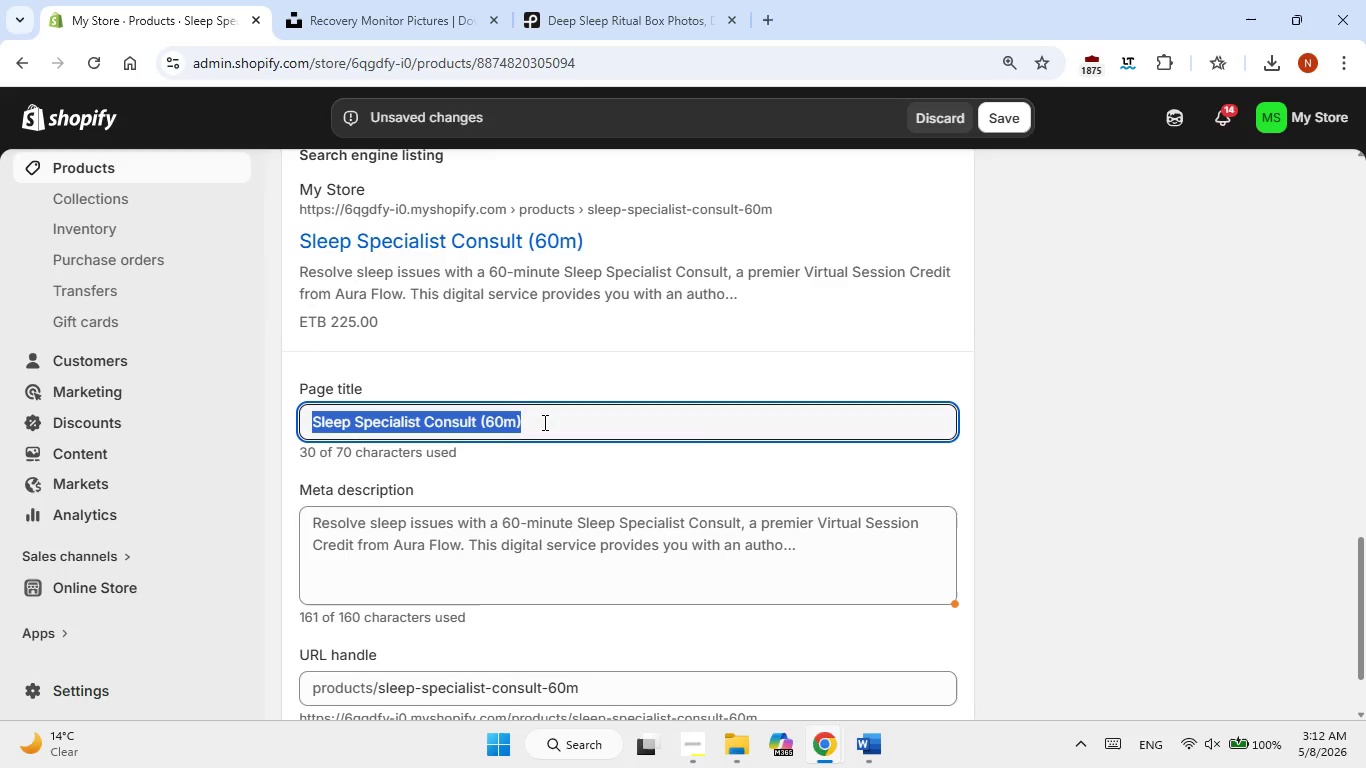 
triple_click([543, 422])
 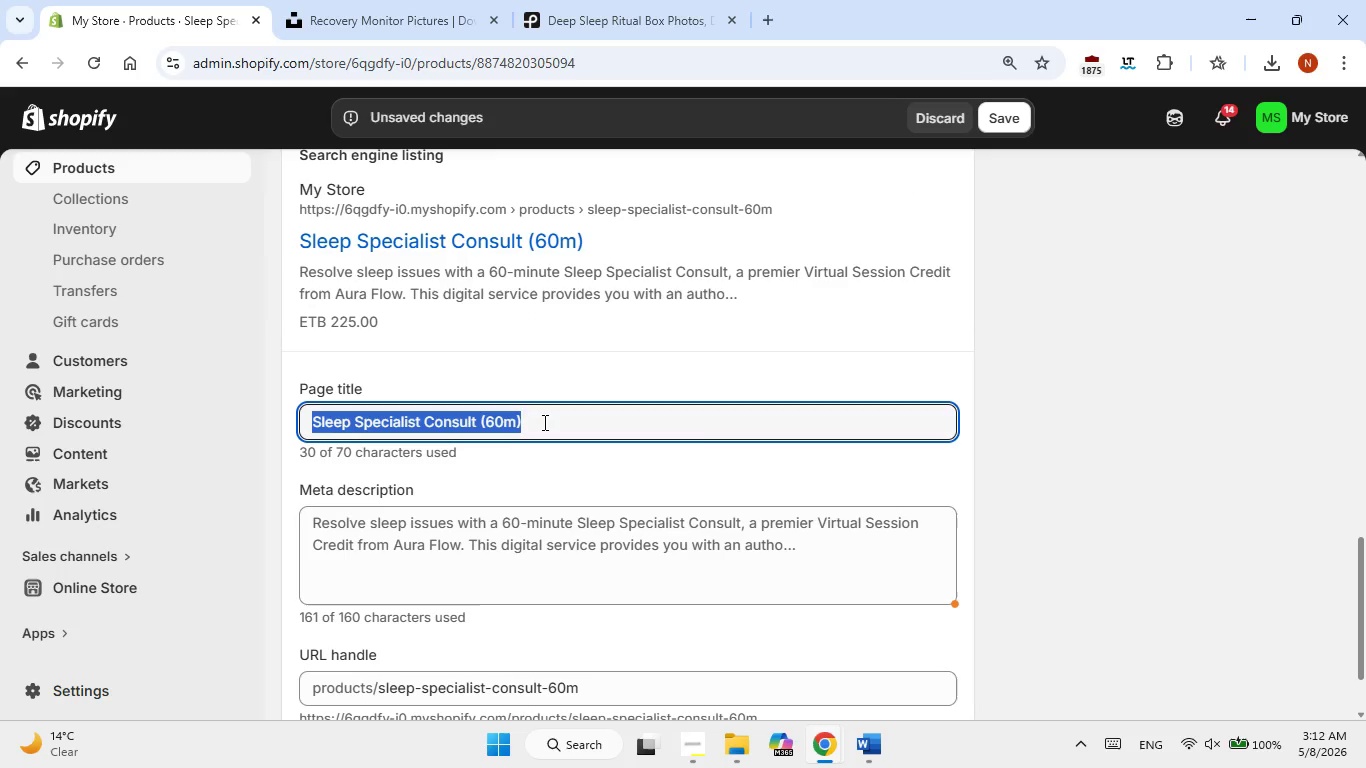 
right_click([543, 422])
 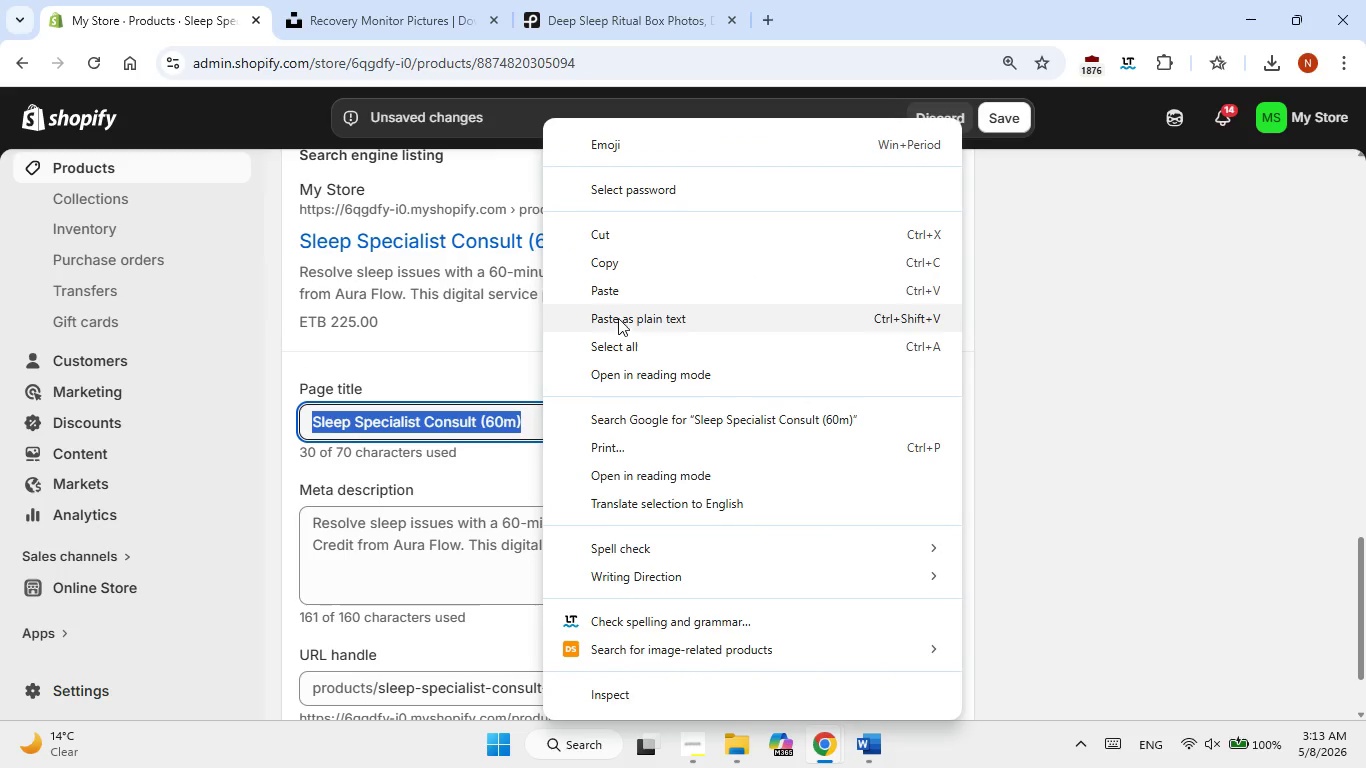 
left_click([629, 289])
 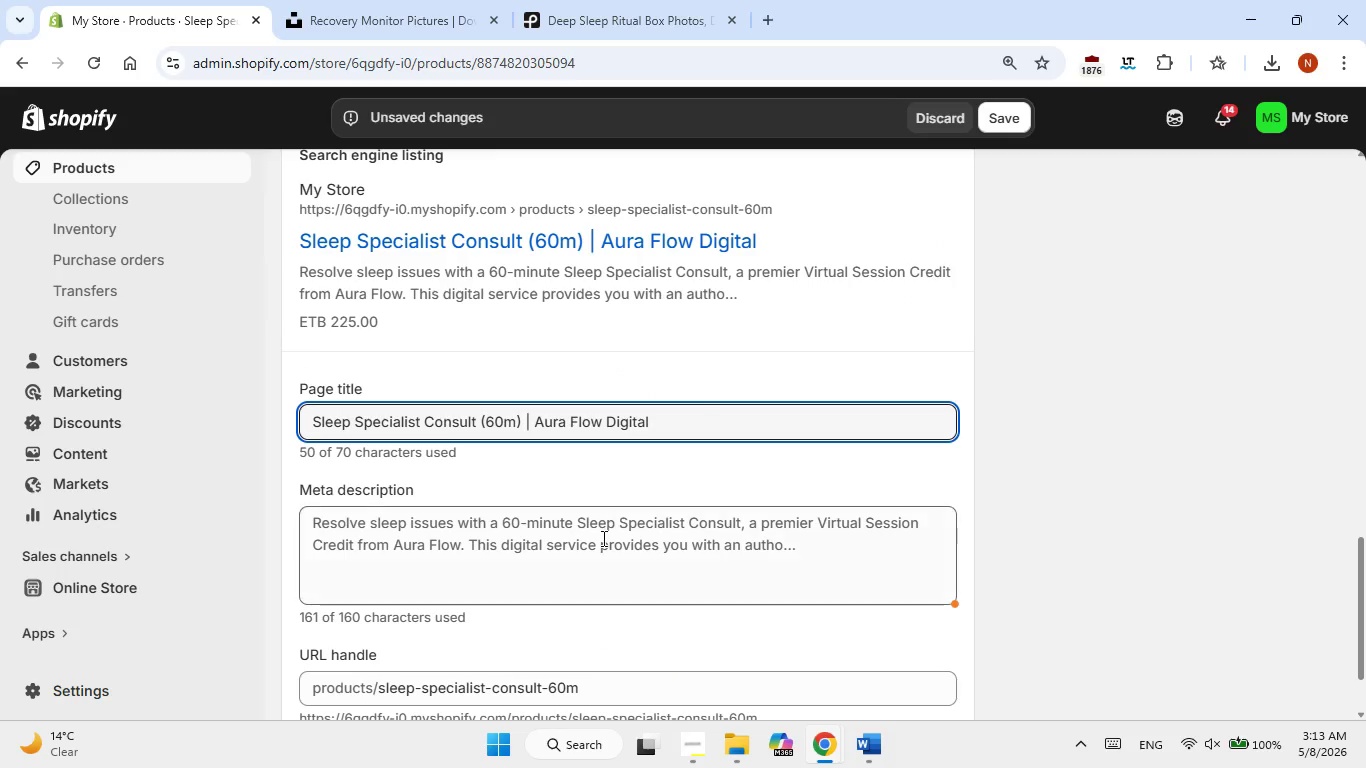 
left_click([602, 542])
 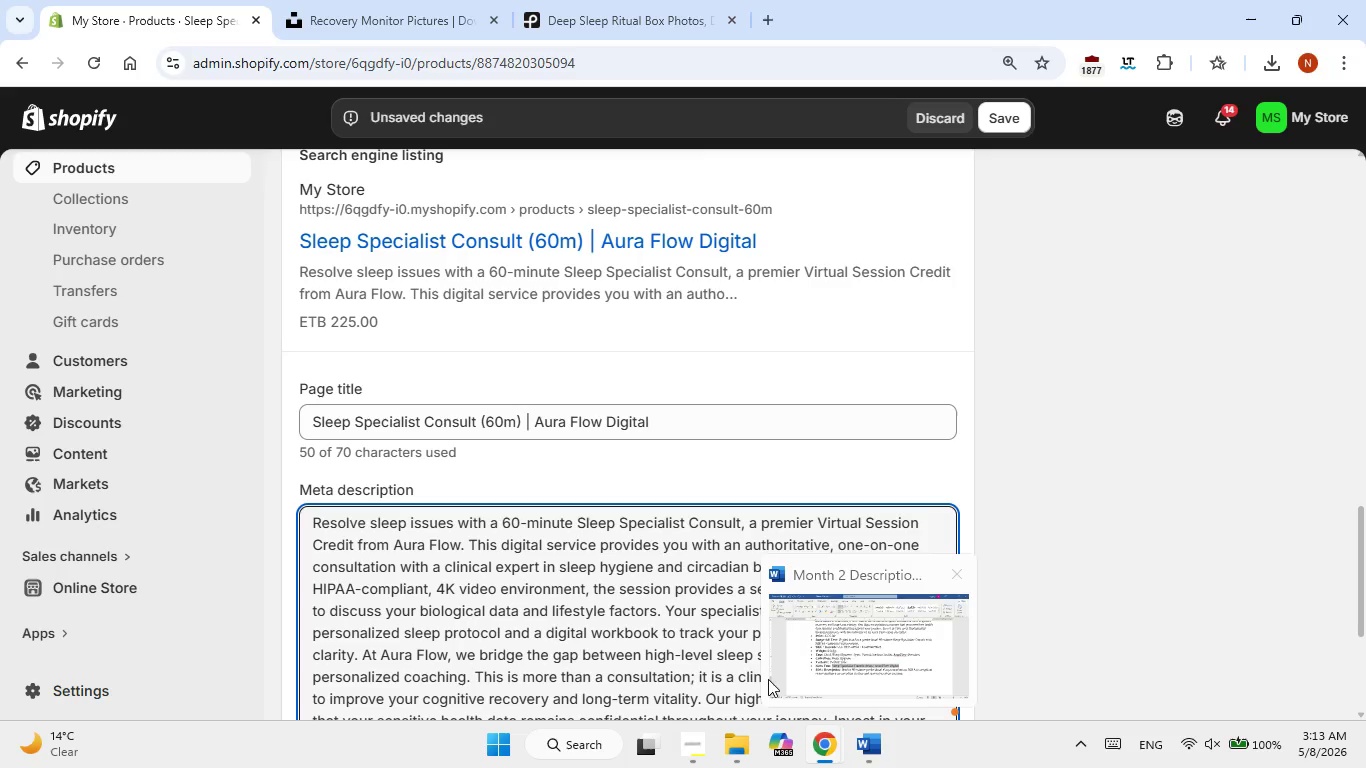 
left_click([660, 632])
 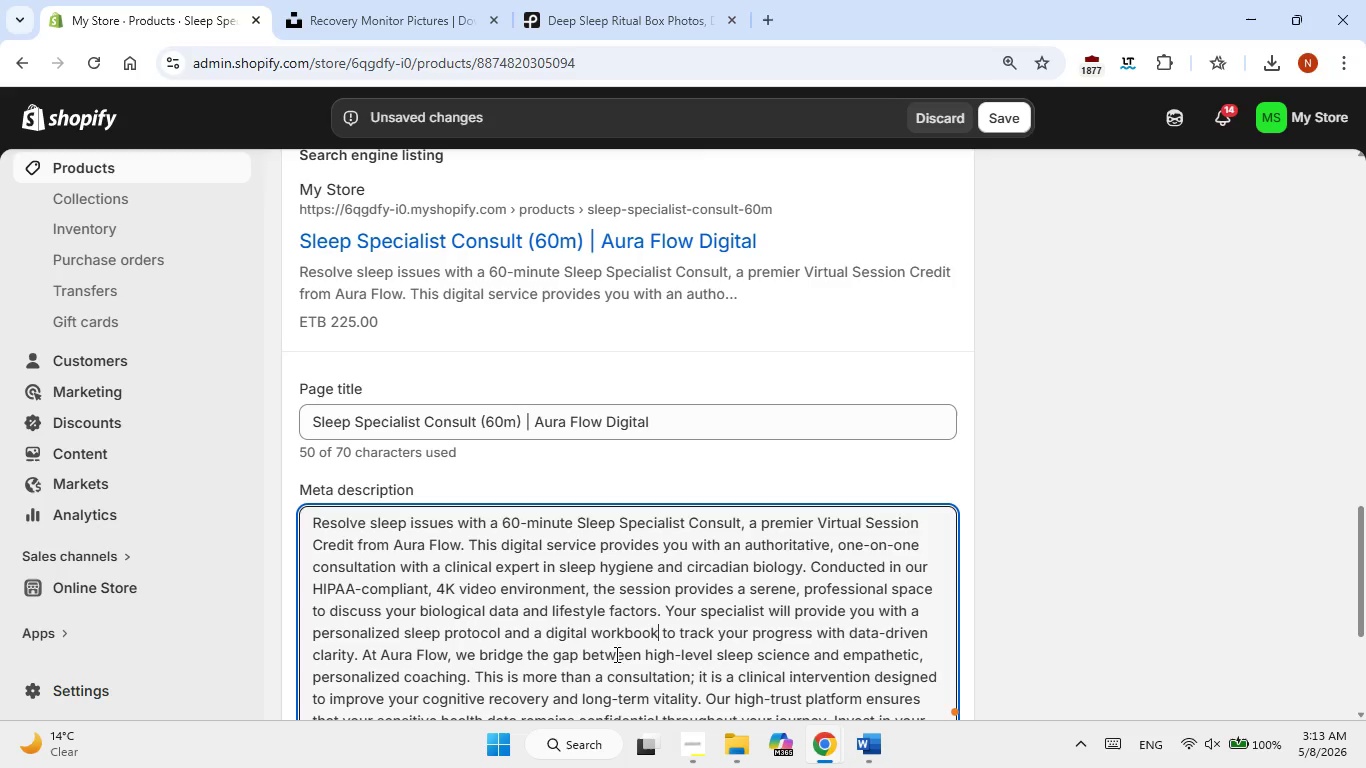 
left_click([872, 750])
 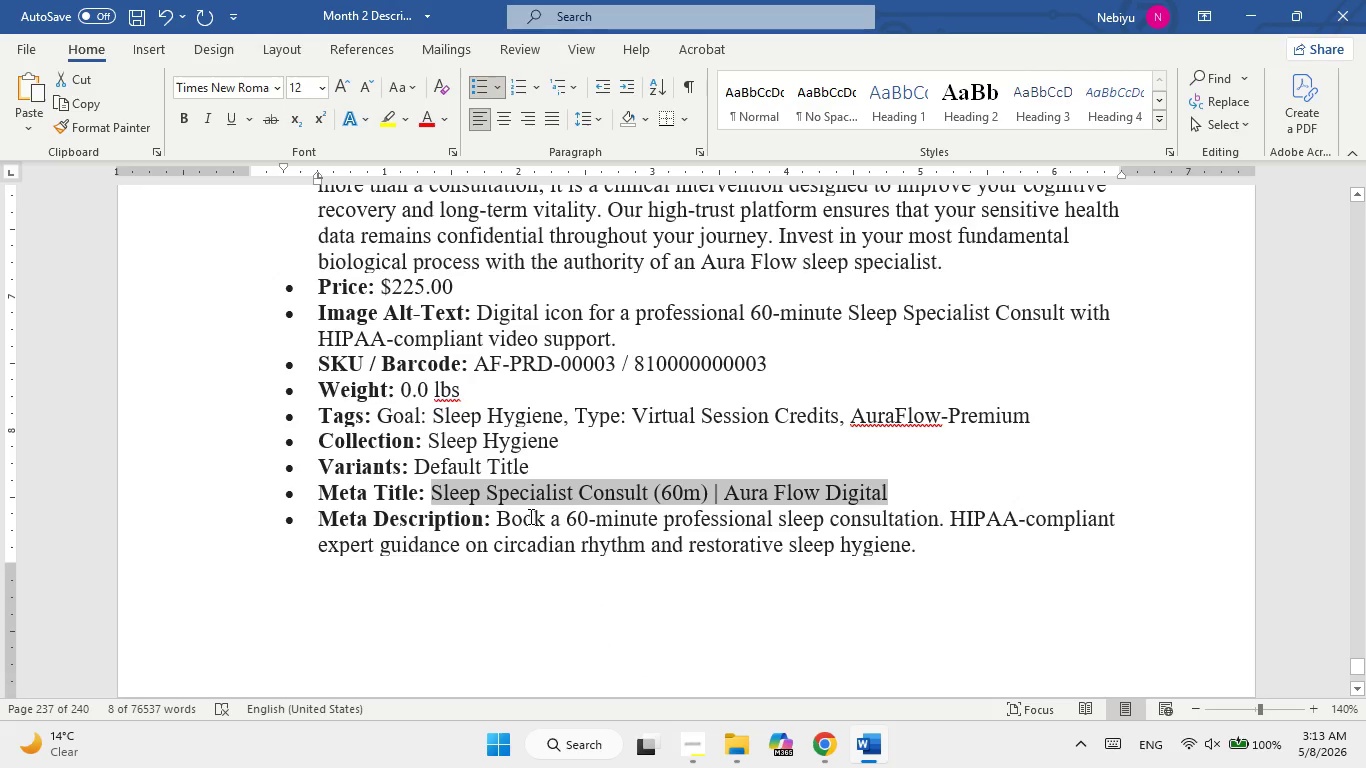 
left_click_drag(start_coordinate=[529, 516], to_coordinate=[945, 541])
 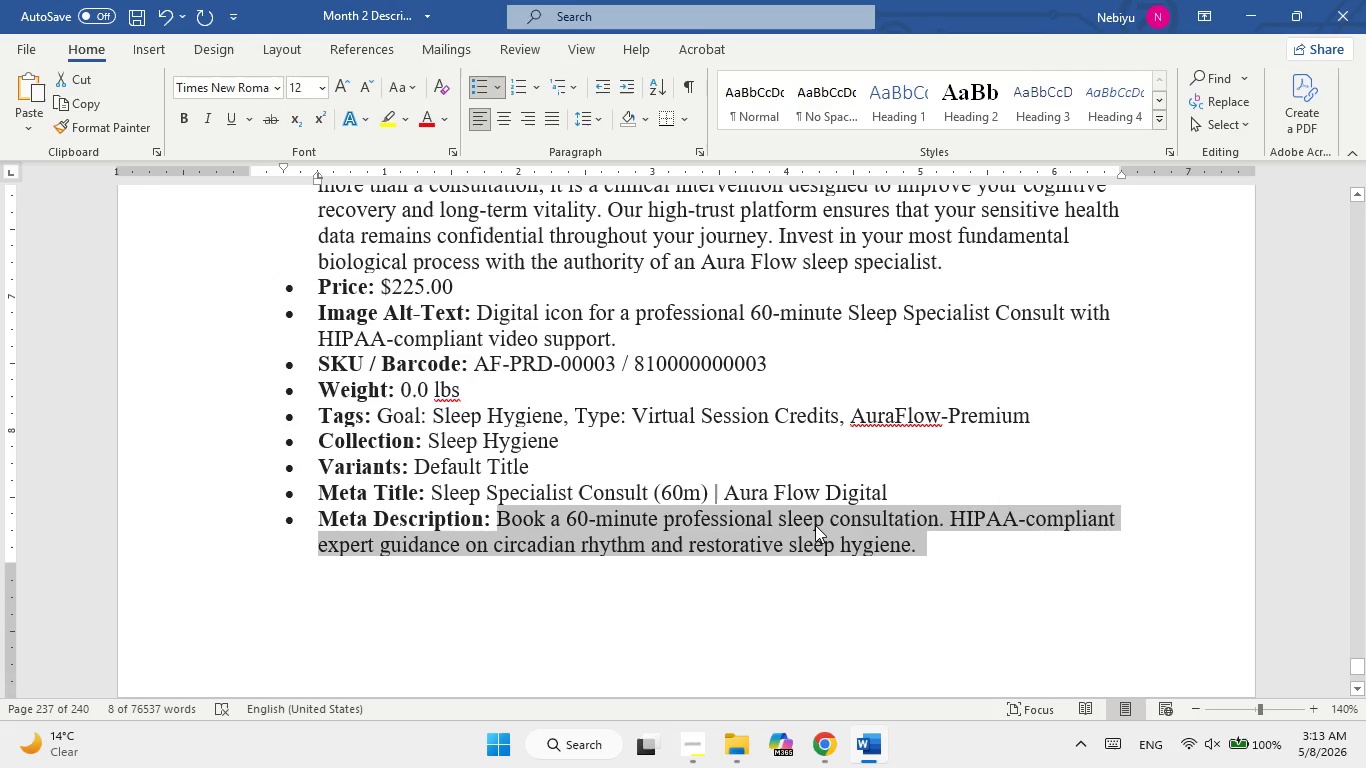 
right_click([815, 525])
 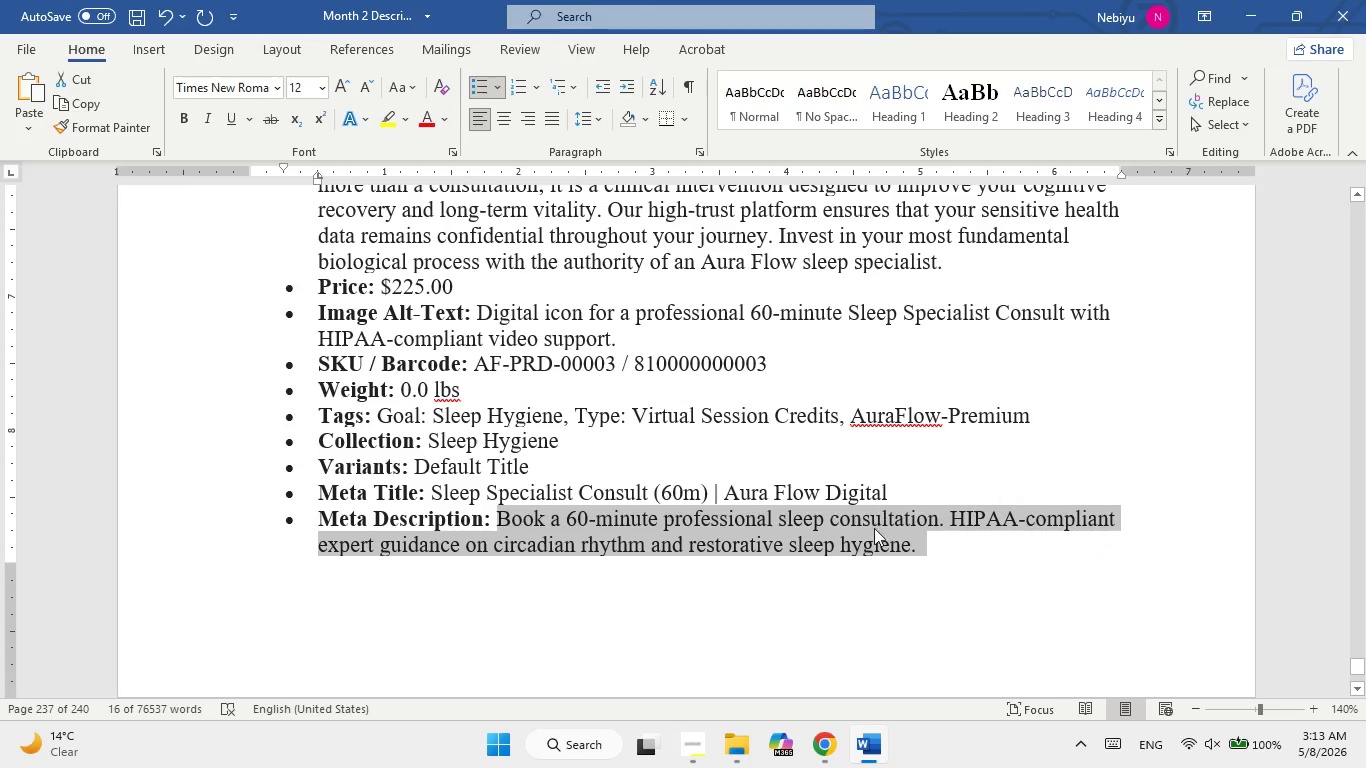 
left_click([871, 757])
 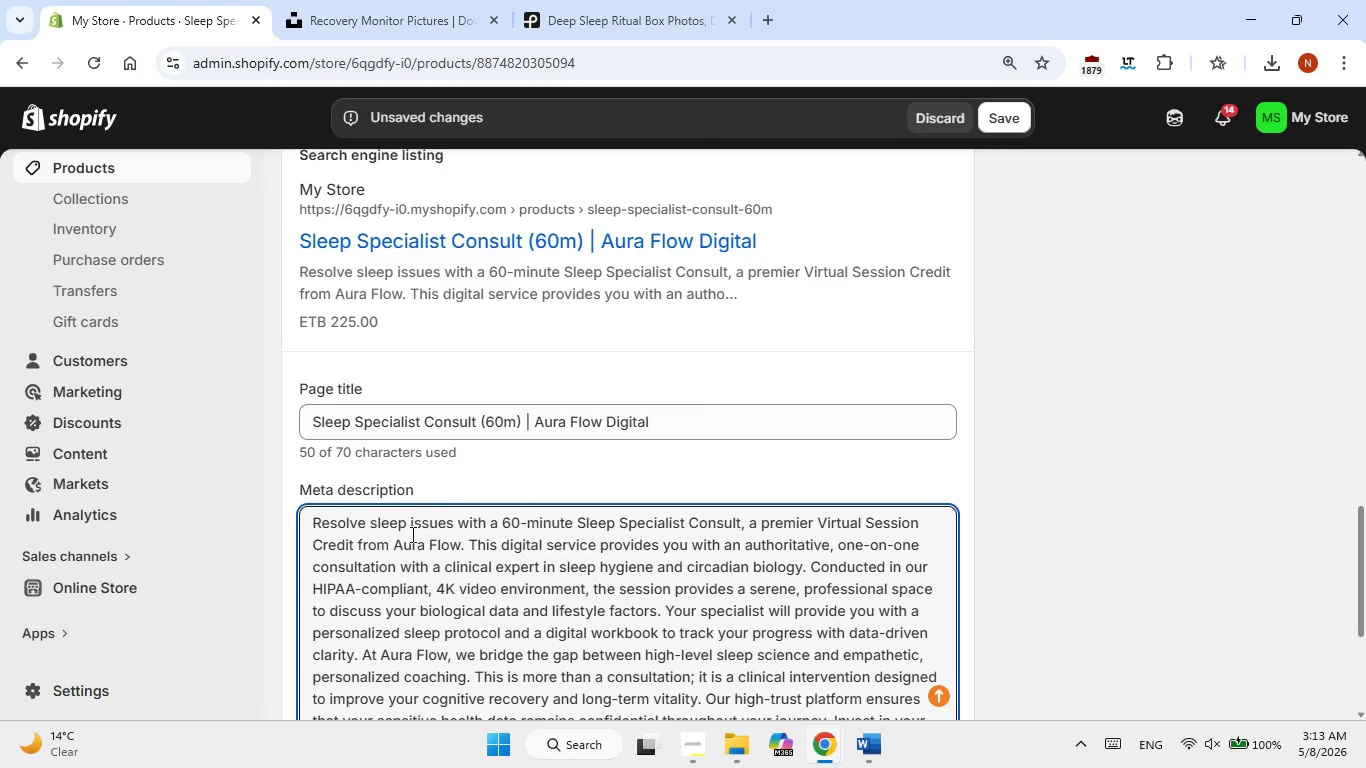 
double_click([418, 544])
 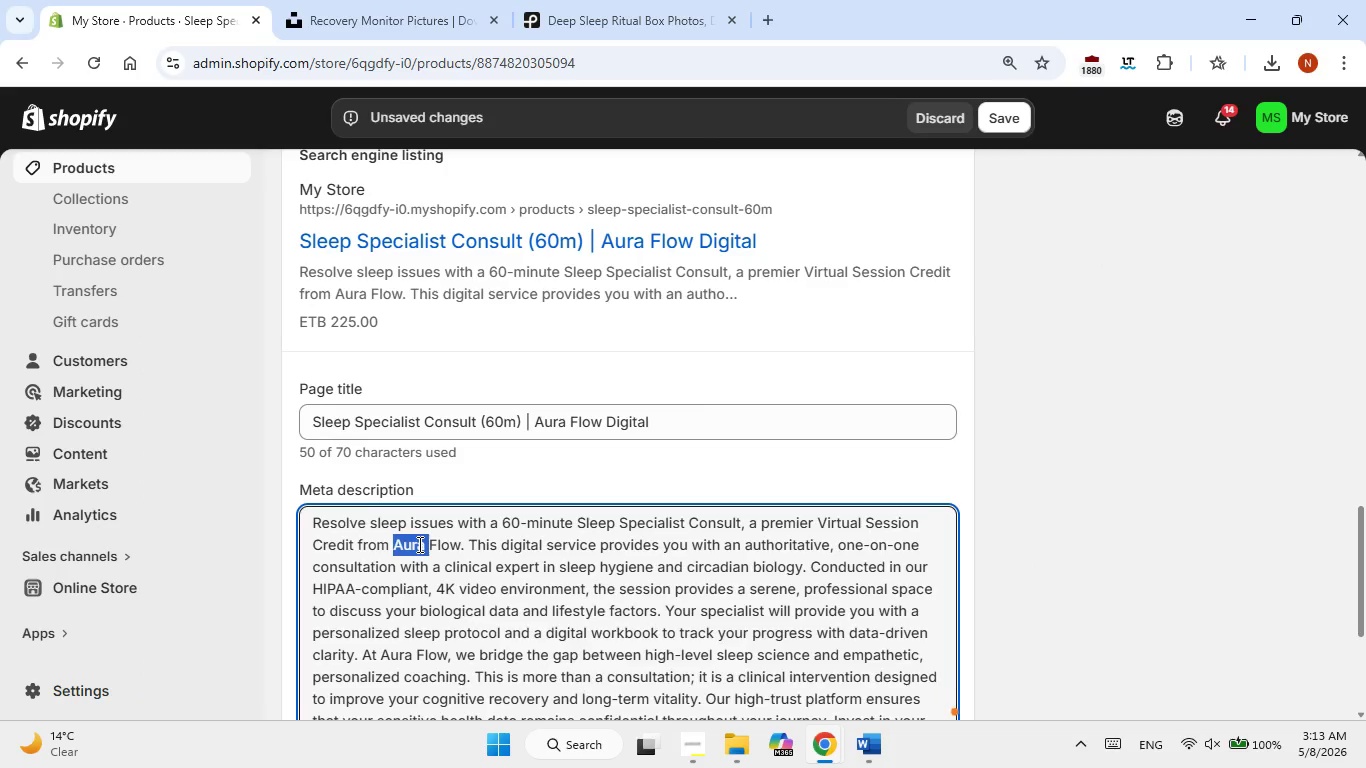 
triple_click([418, 544])
 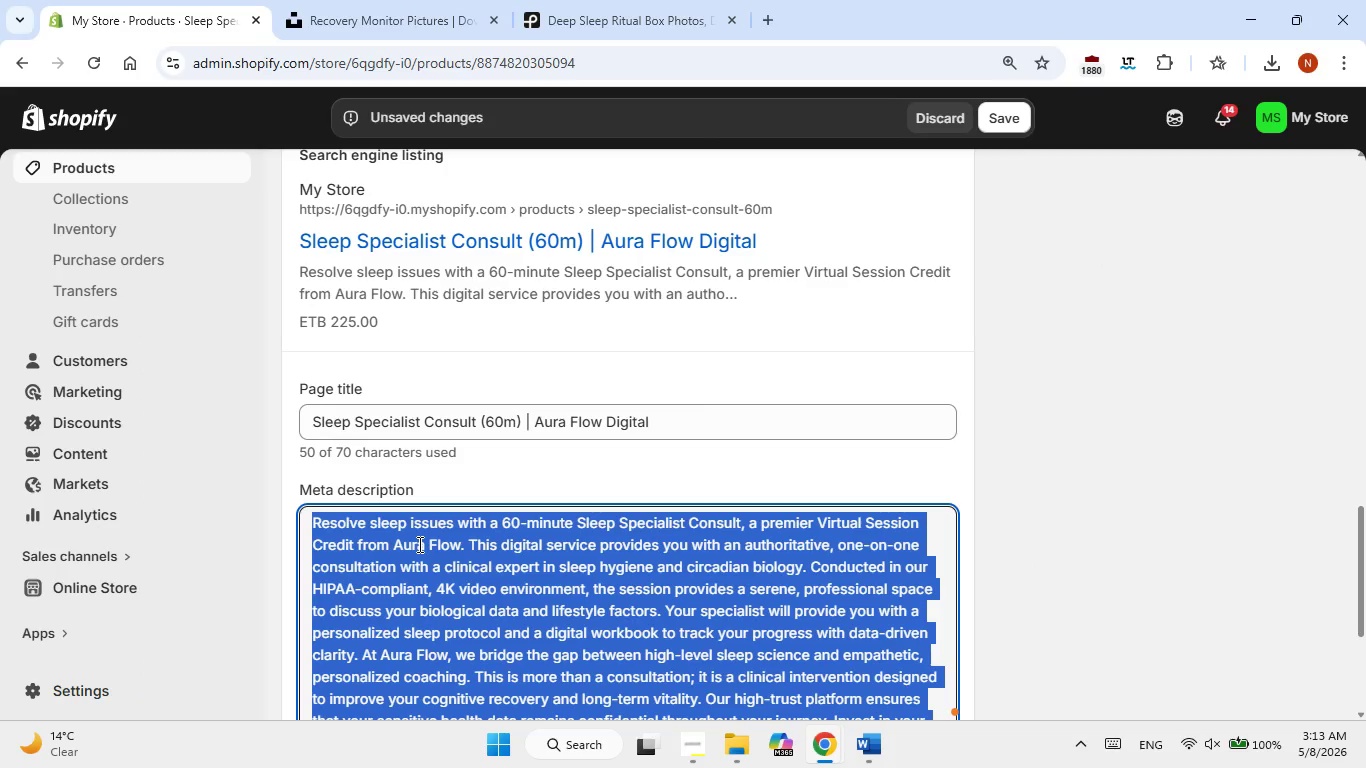 
right_click([418, 544])
 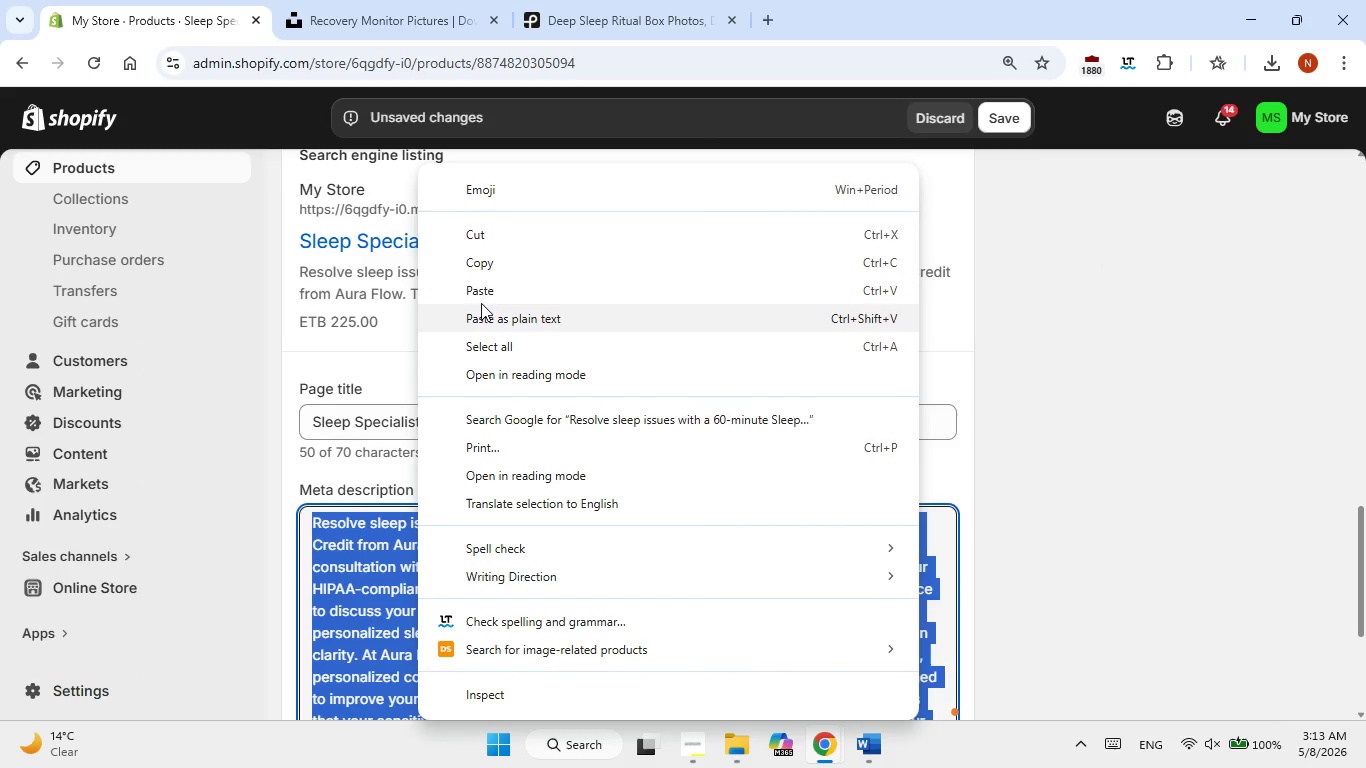 
left_click([481, 302])
 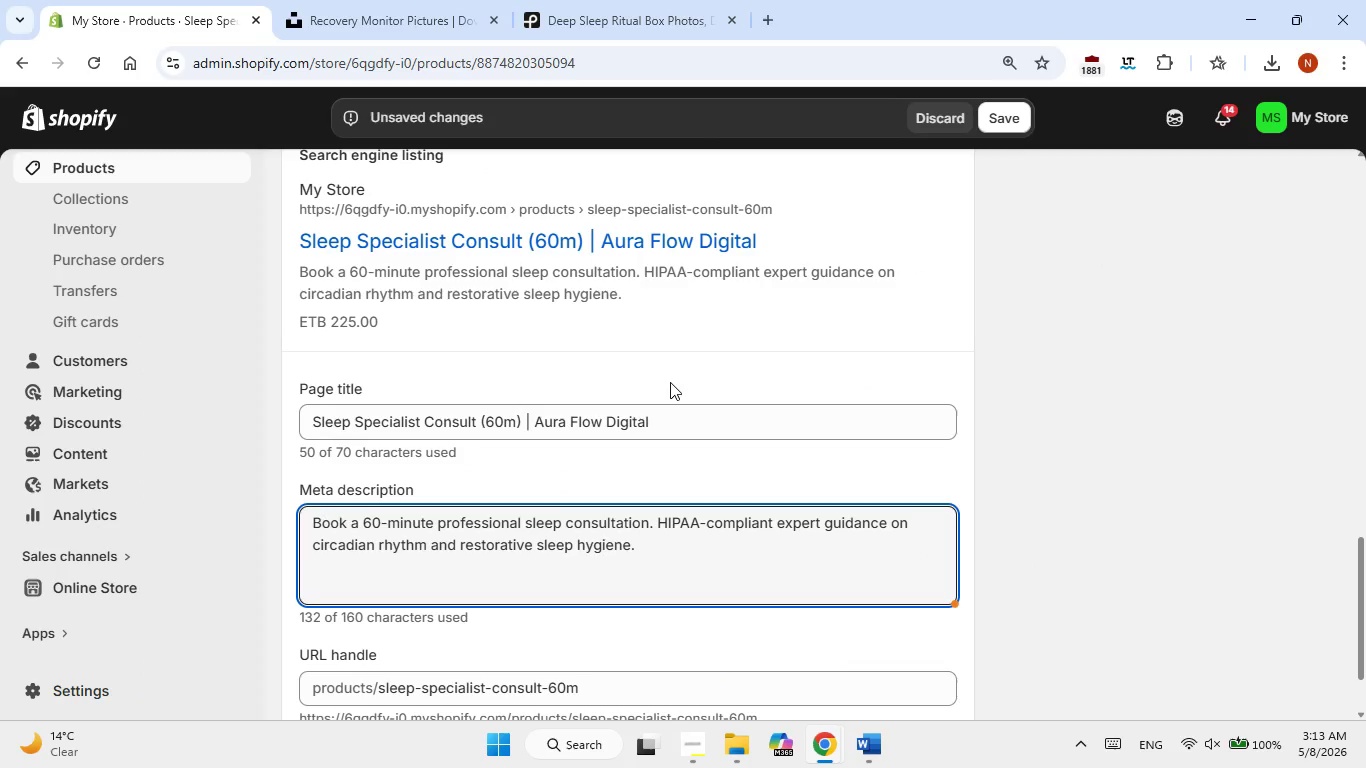 
scroll: coordinate [670, 382], scroll_direction: down, amount: 2.0
 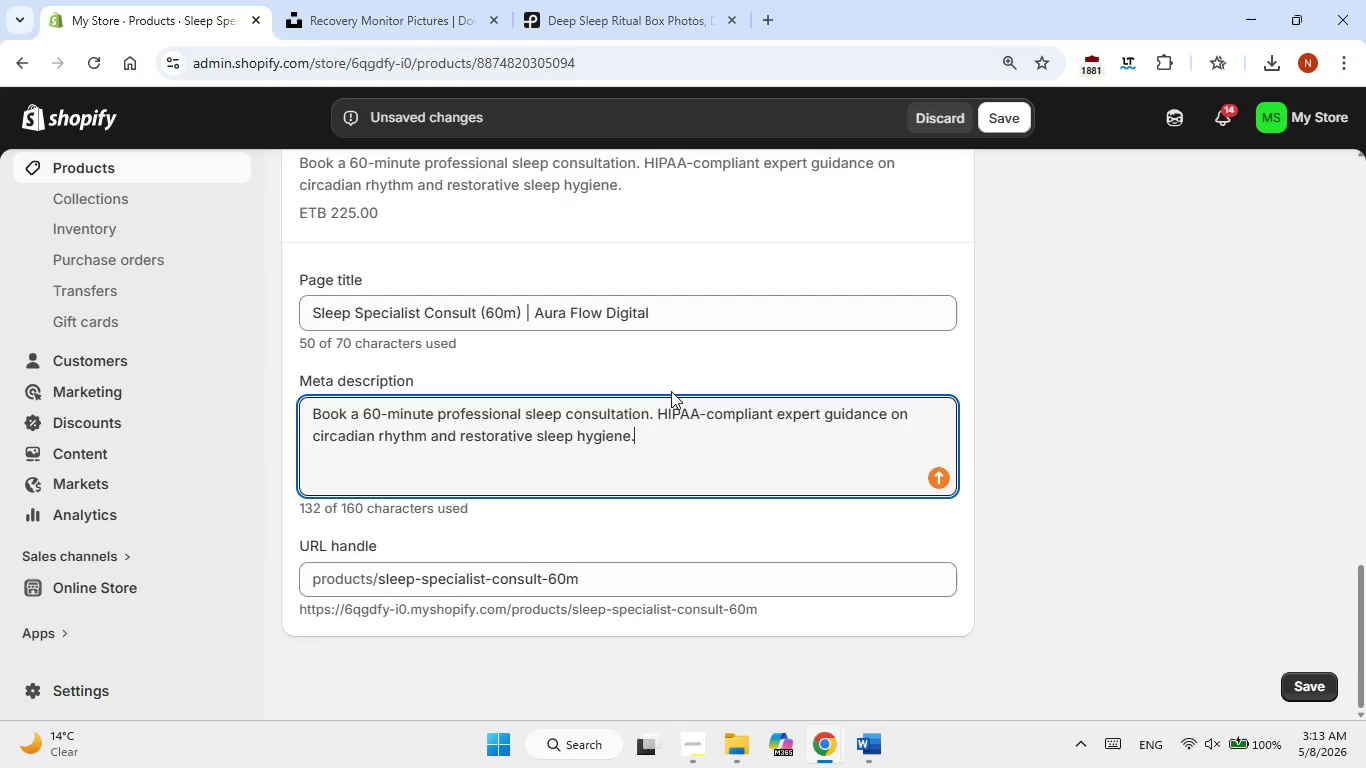 
wait(7.37)
 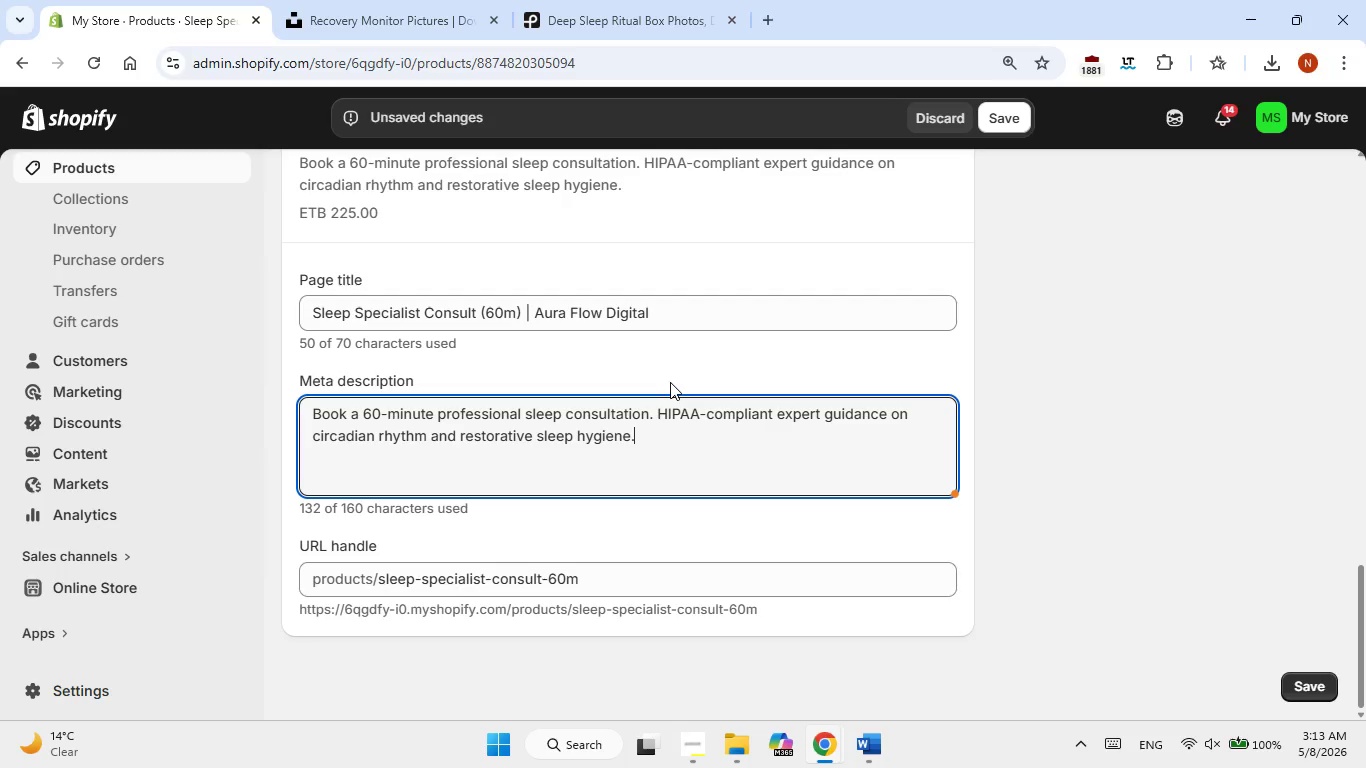 
left_click([981, 604])
 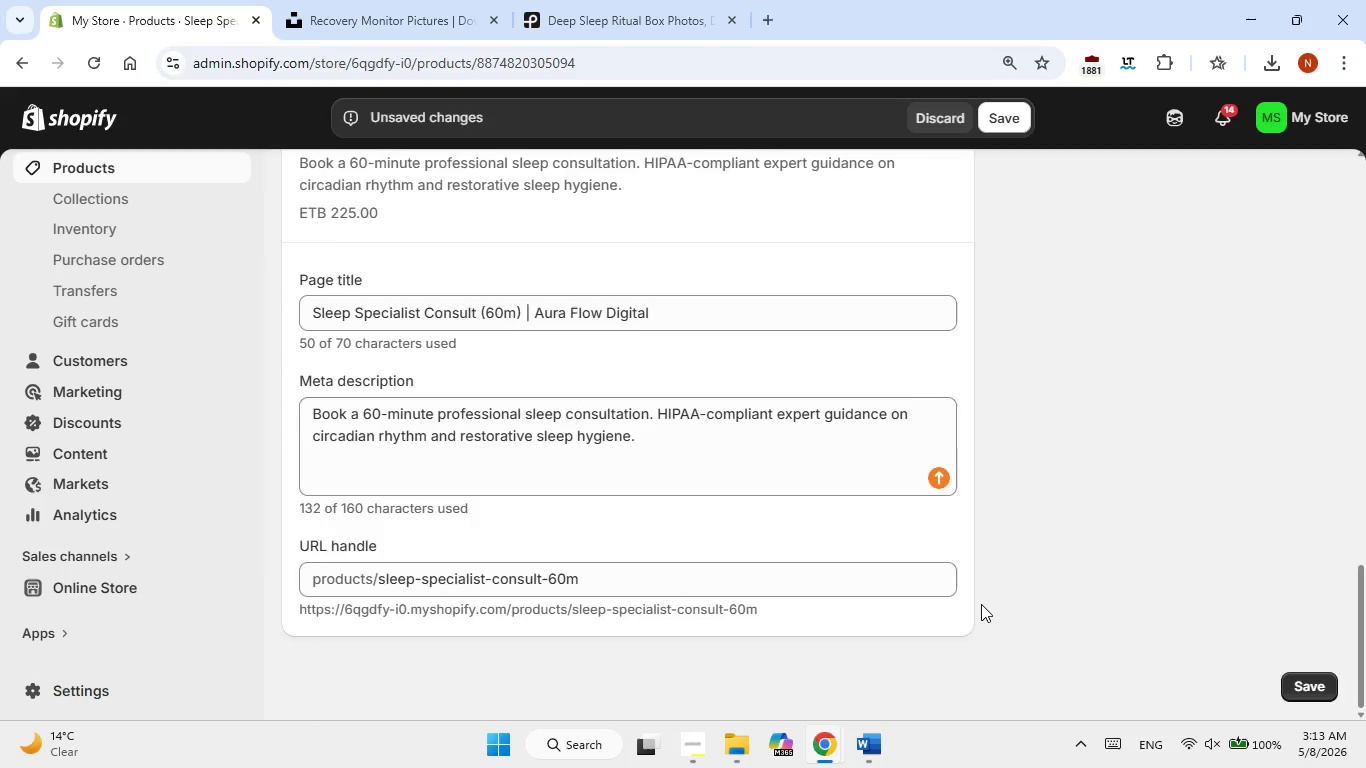 
scroll: coordinate [981, 604], scroll_direction: up, amount: 2.0
 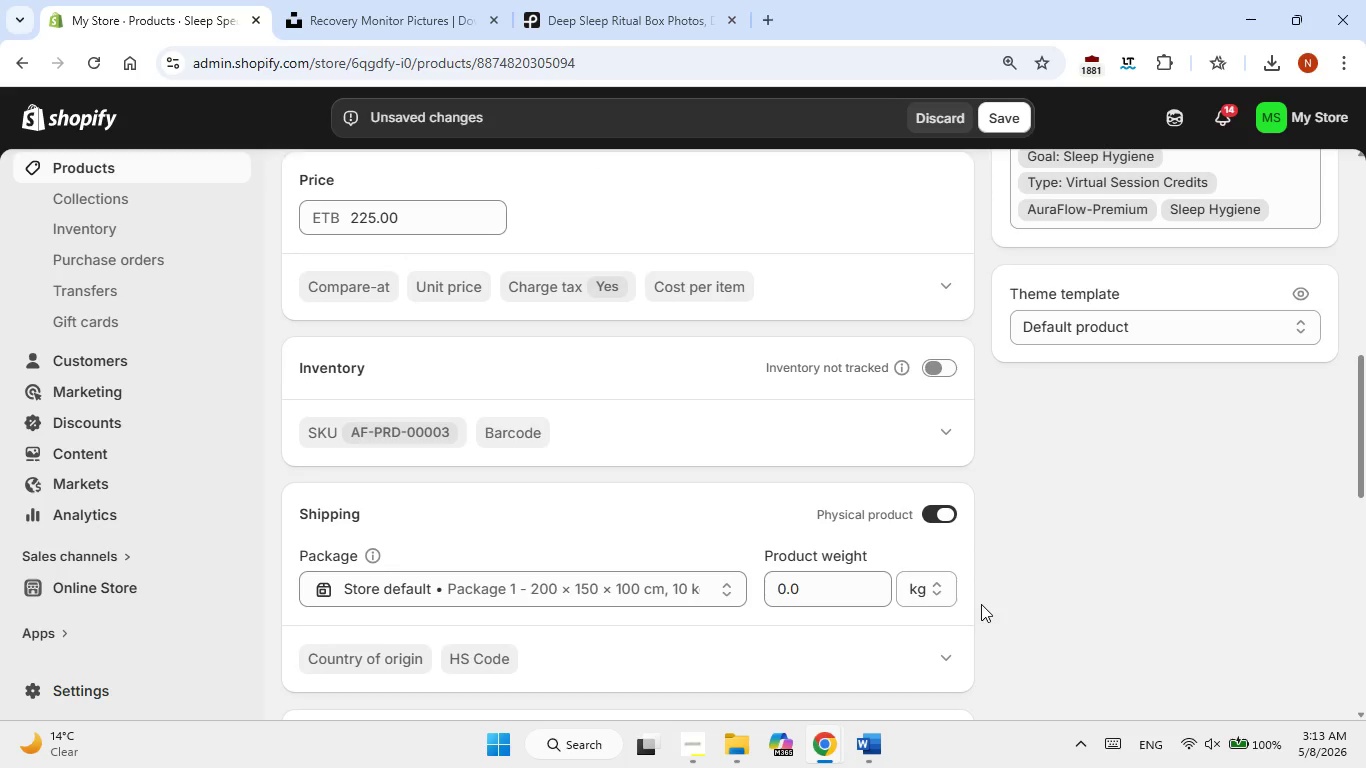 
left_click([873, 764])
 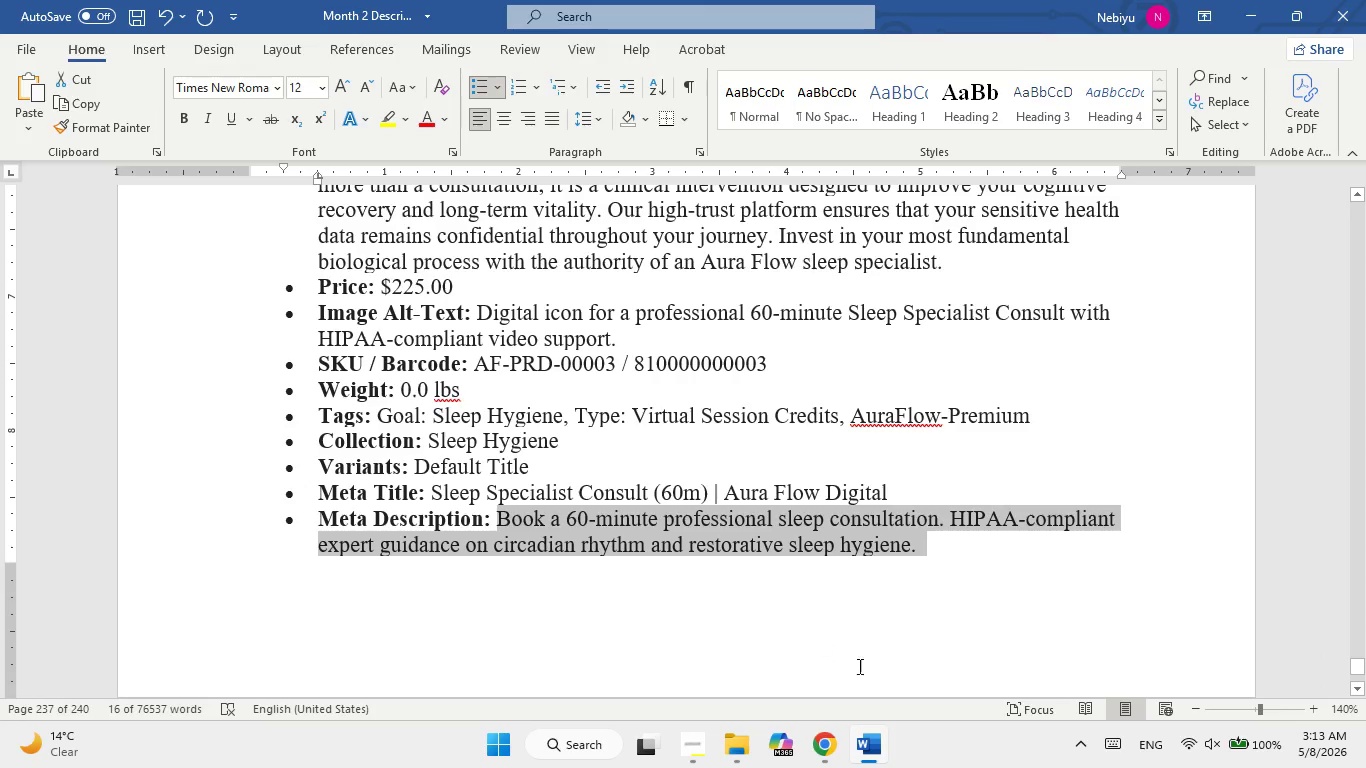 
left_click([881, 764])
 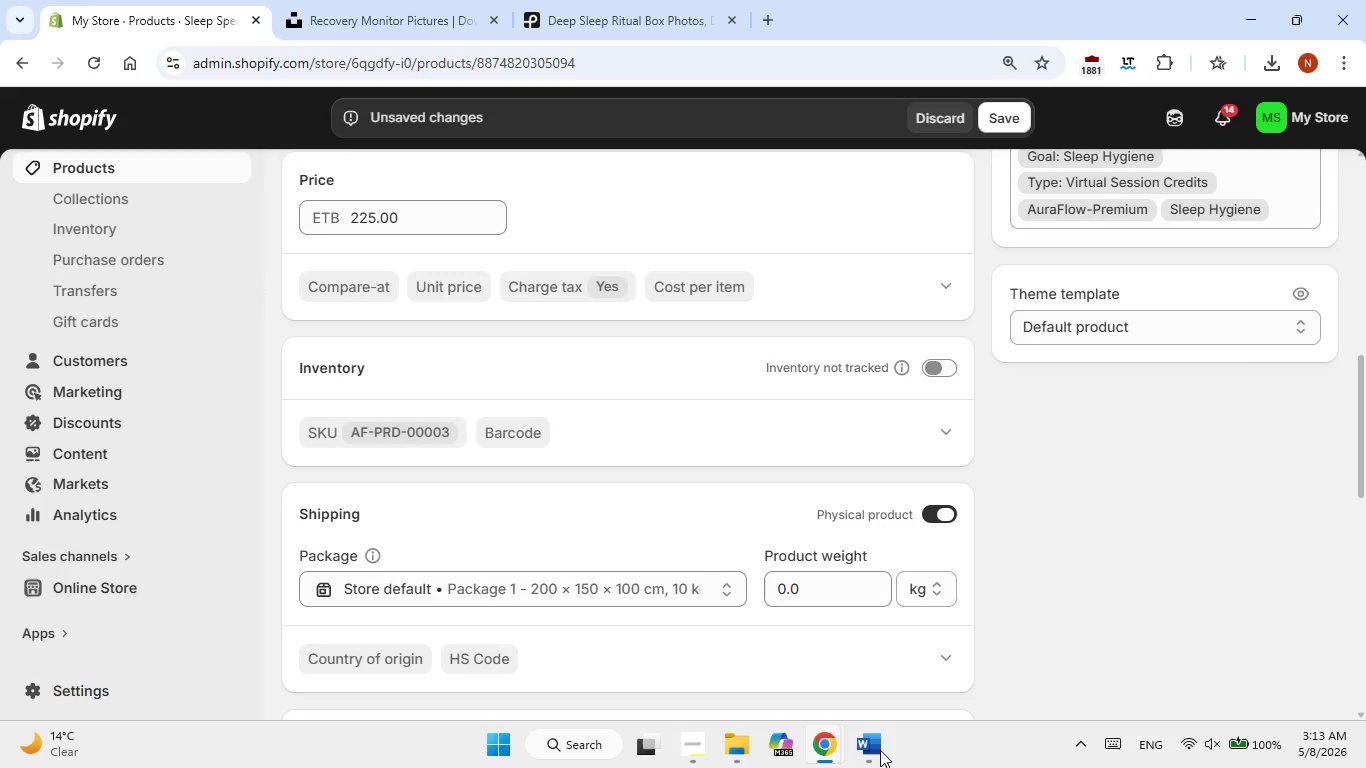 
scroll: coordinate [880, 750], scroll_direction: up, amount: 1.0
 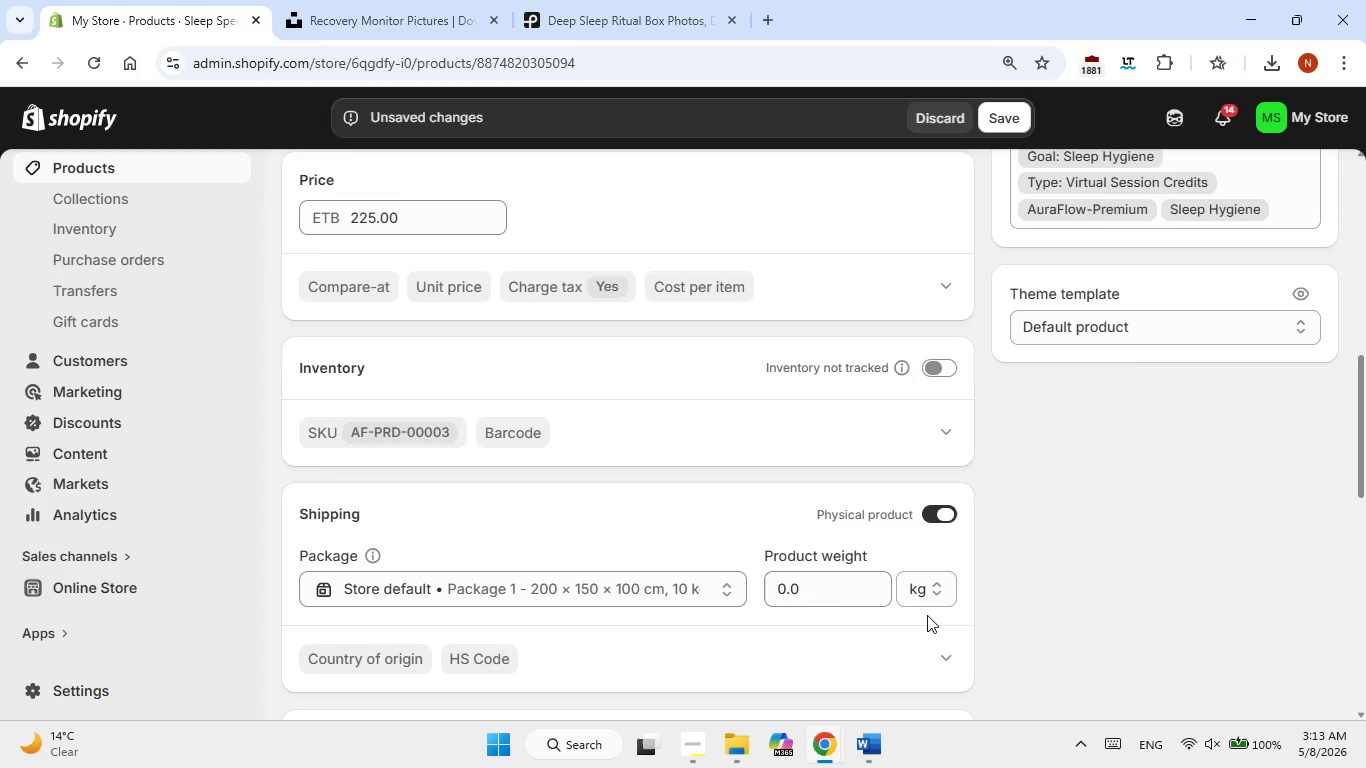 
double_click([809, 594])
 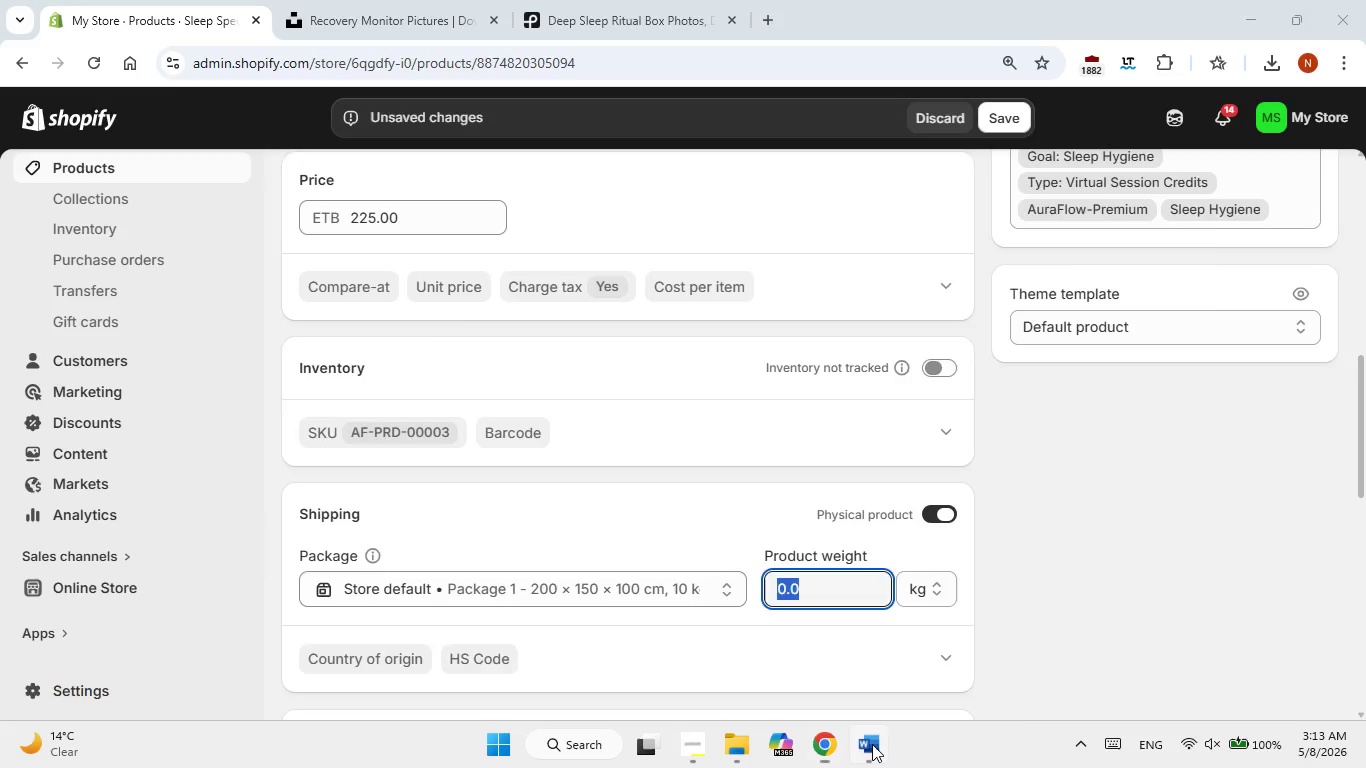 
wait(6.2)
 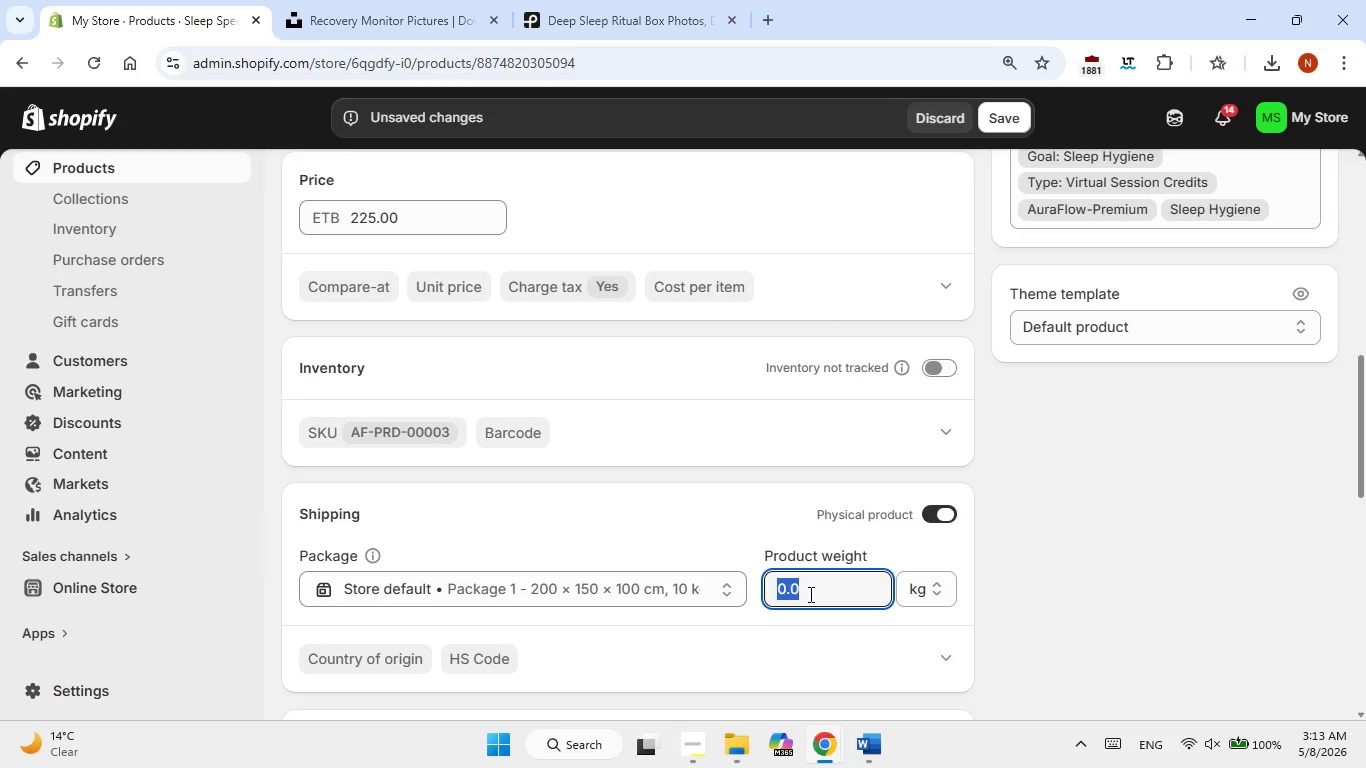 
left_click([872, 753])
 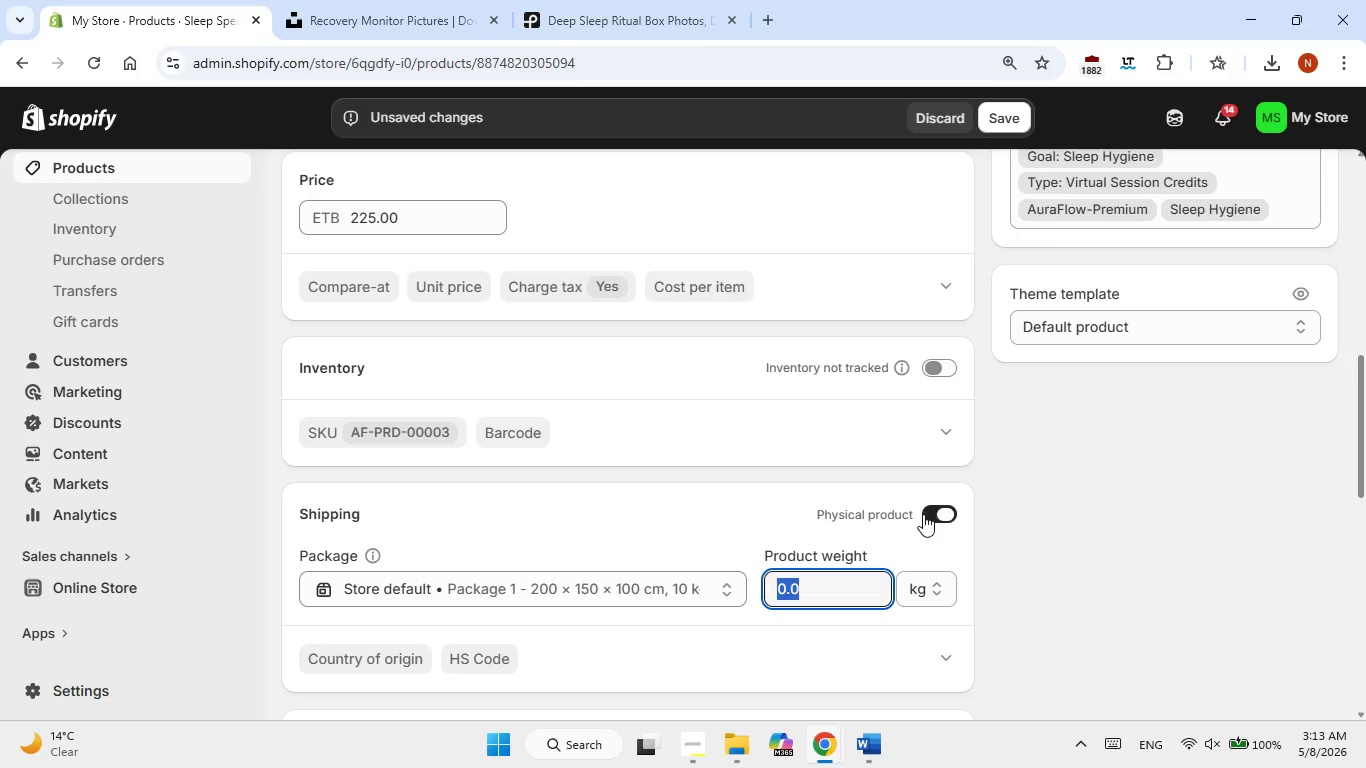 
left_click([938, 517])
 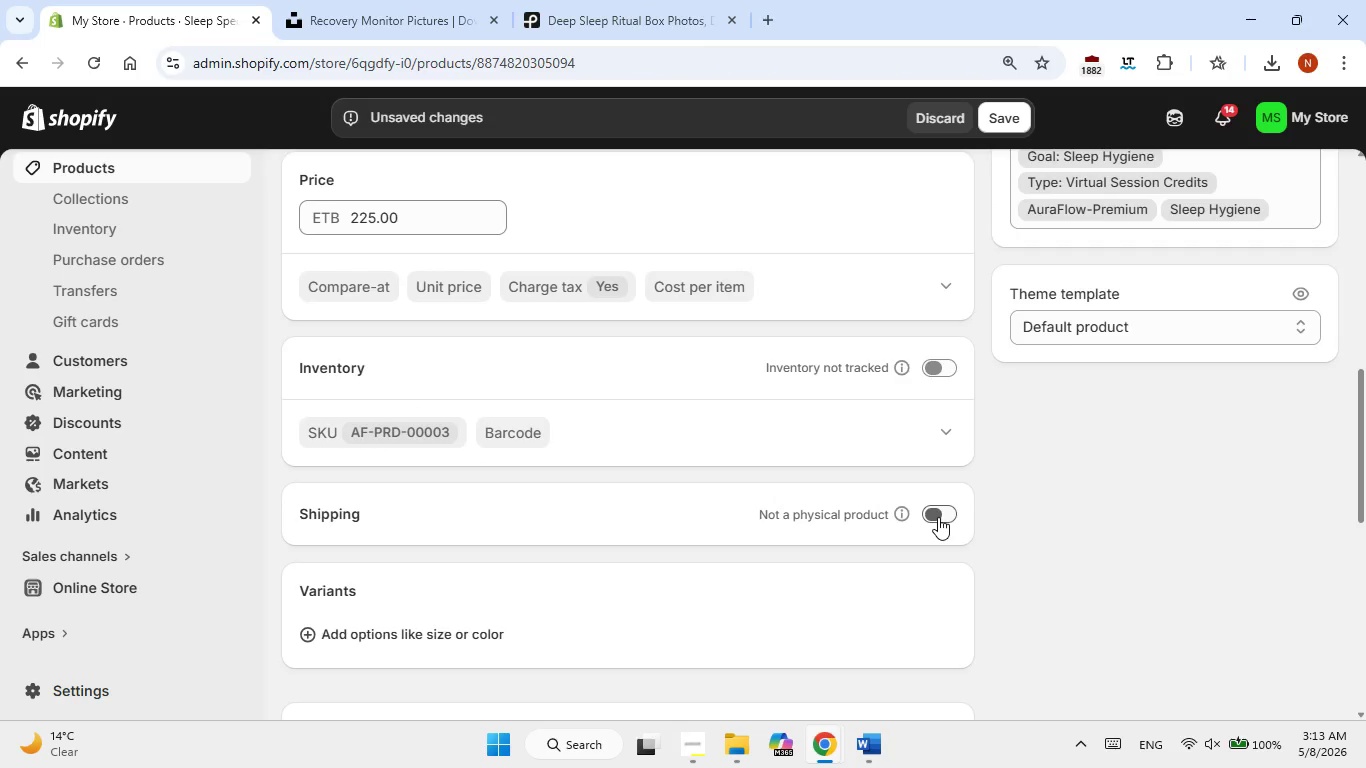 
scroll: coordinate [938, 517], scroll_direction: up, amount: 4.0
 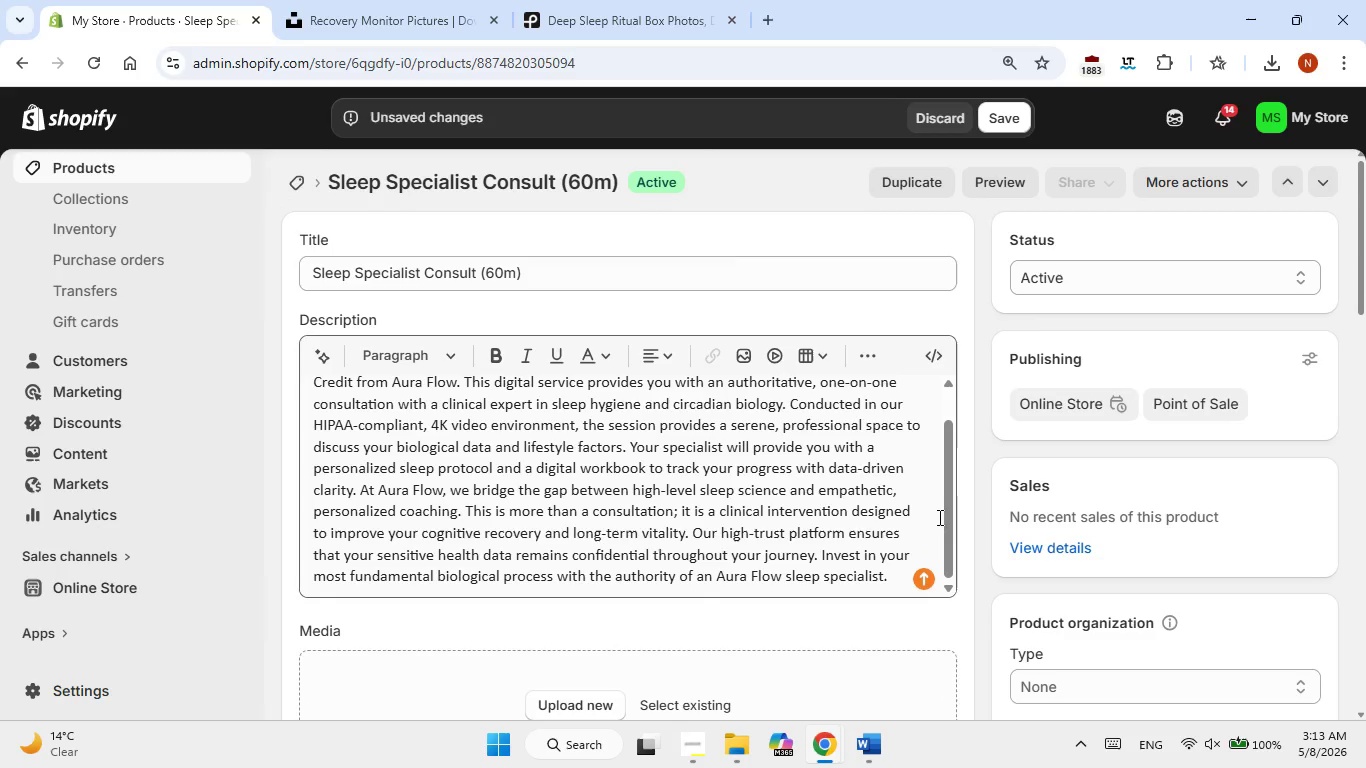 
scroll: coordinate [939, 531], scroll_direction: down, amount: 4.0
 